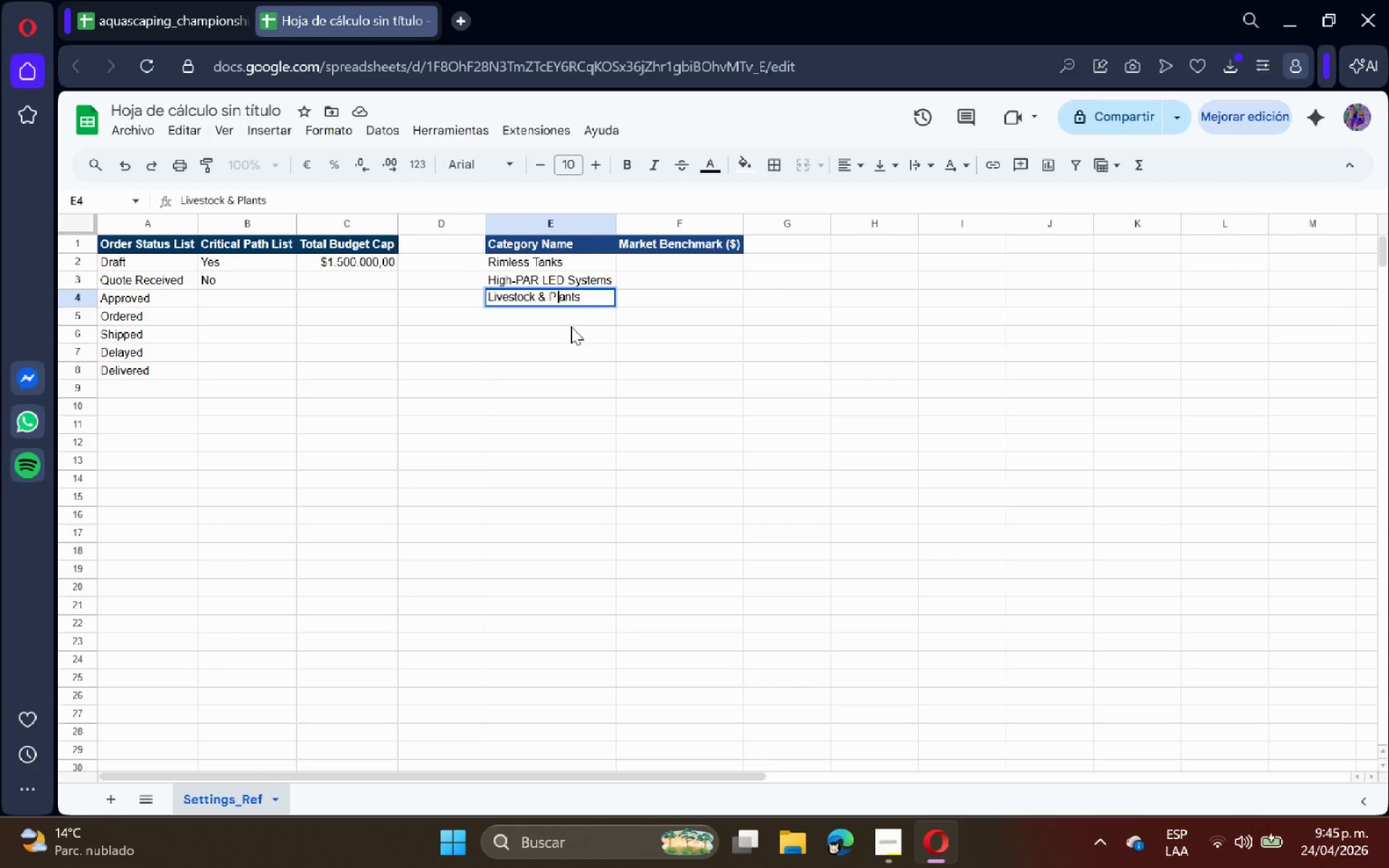 
left_click([565, 323])
 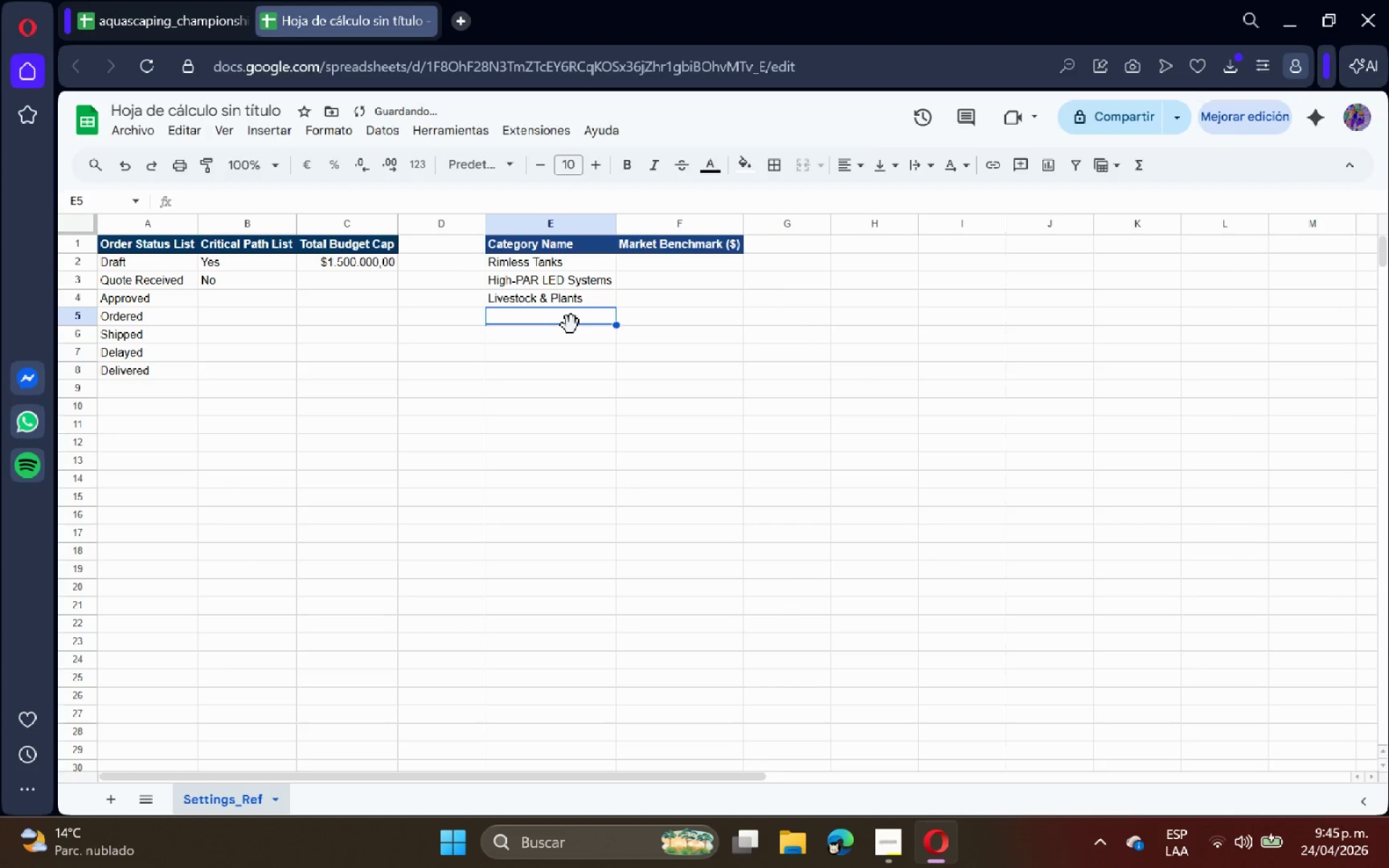 
type(Hardscape Materials)
 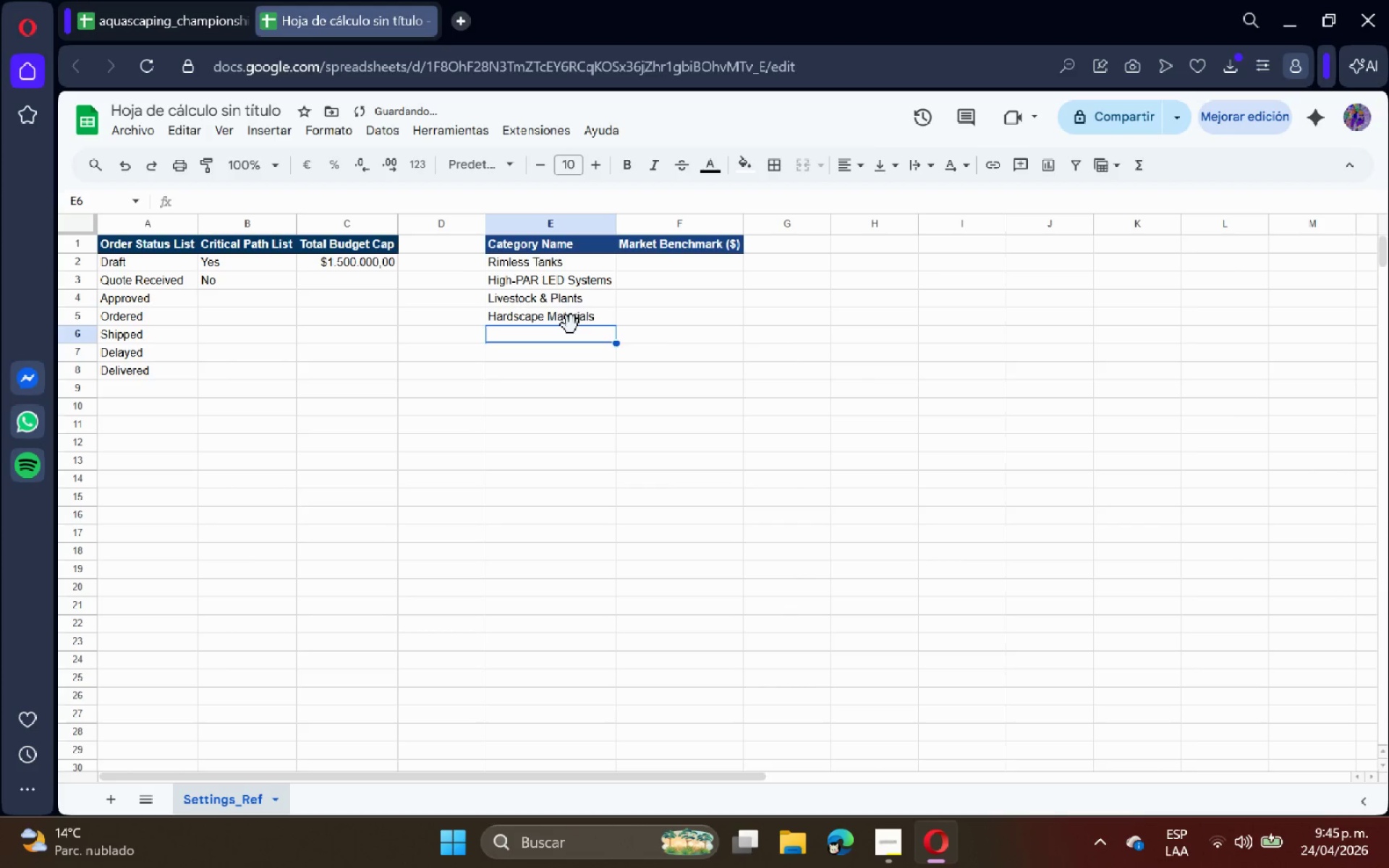 
key(Enter)
 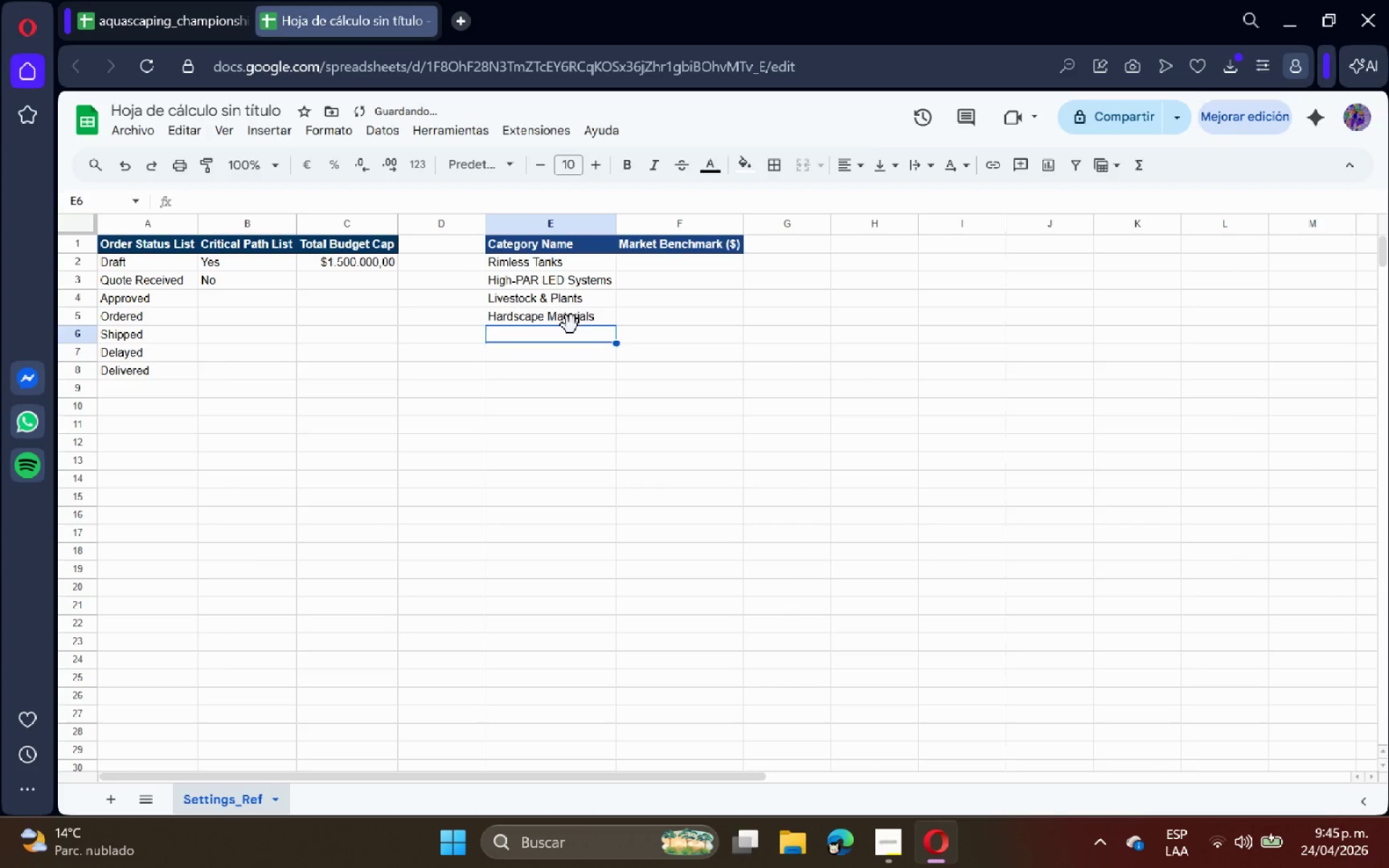 
type(CO@)
key(Backspace)
type(2 Equipment)
 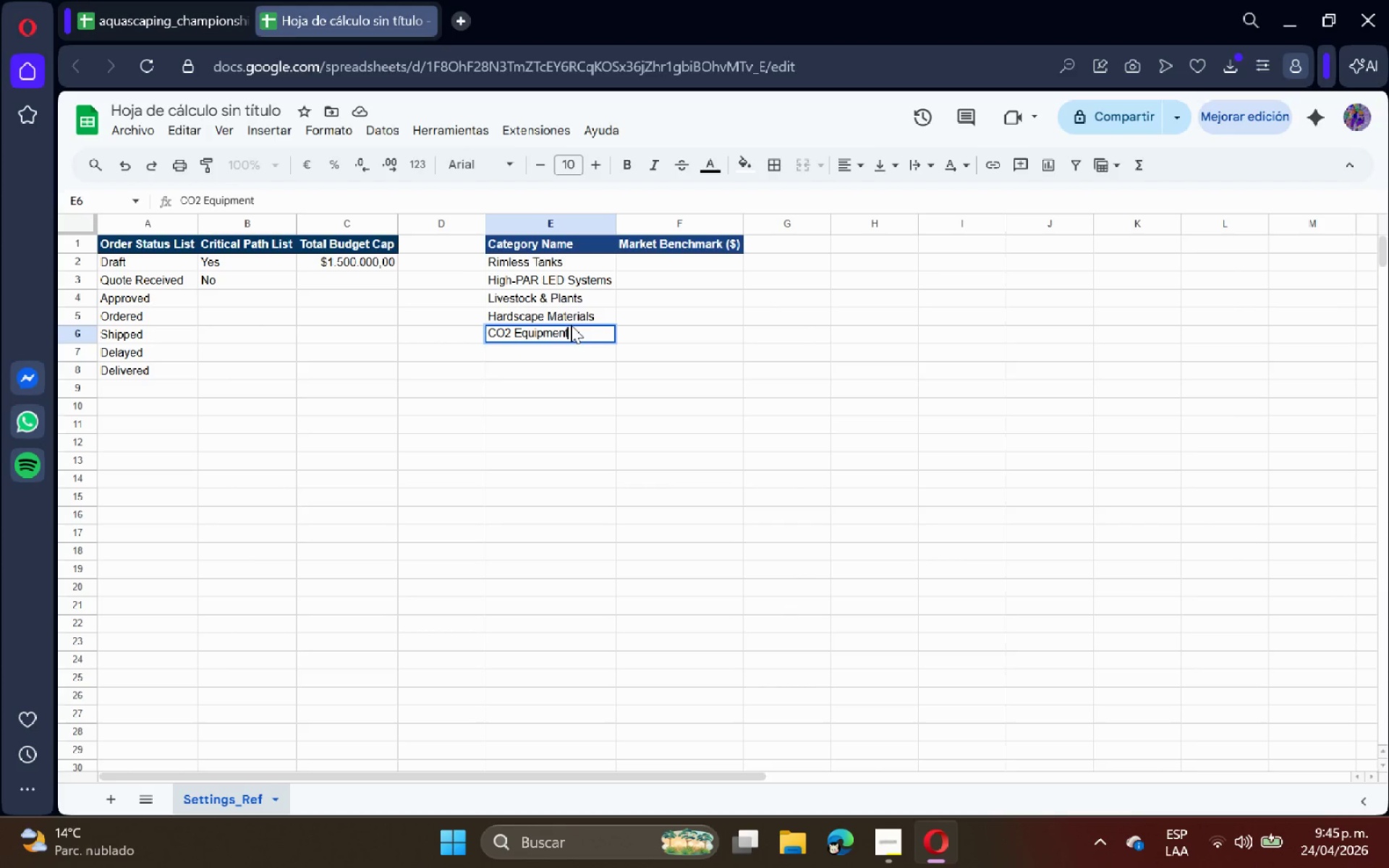 
key(Enter)
 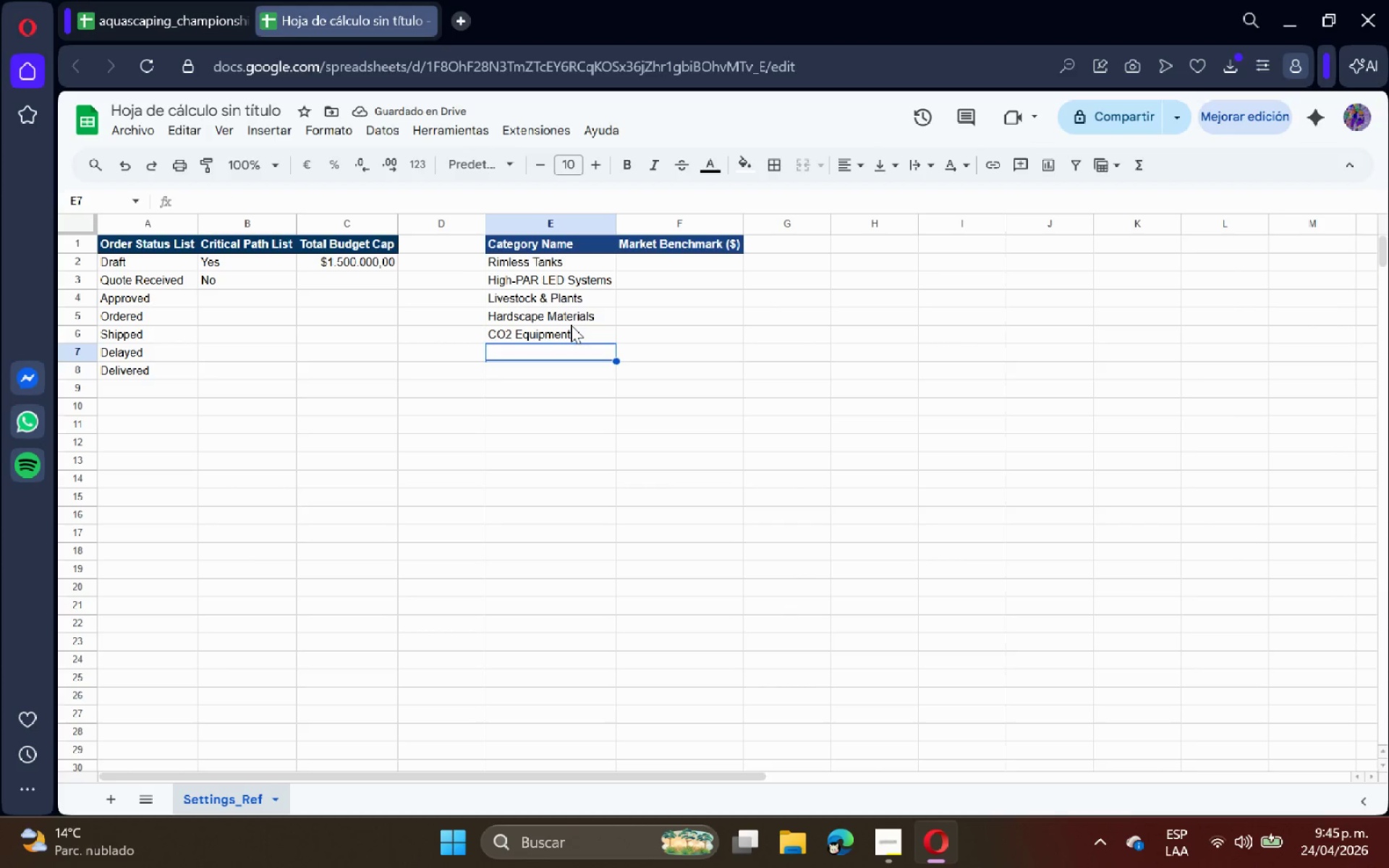 
type(Filtration ^ Pumps)
 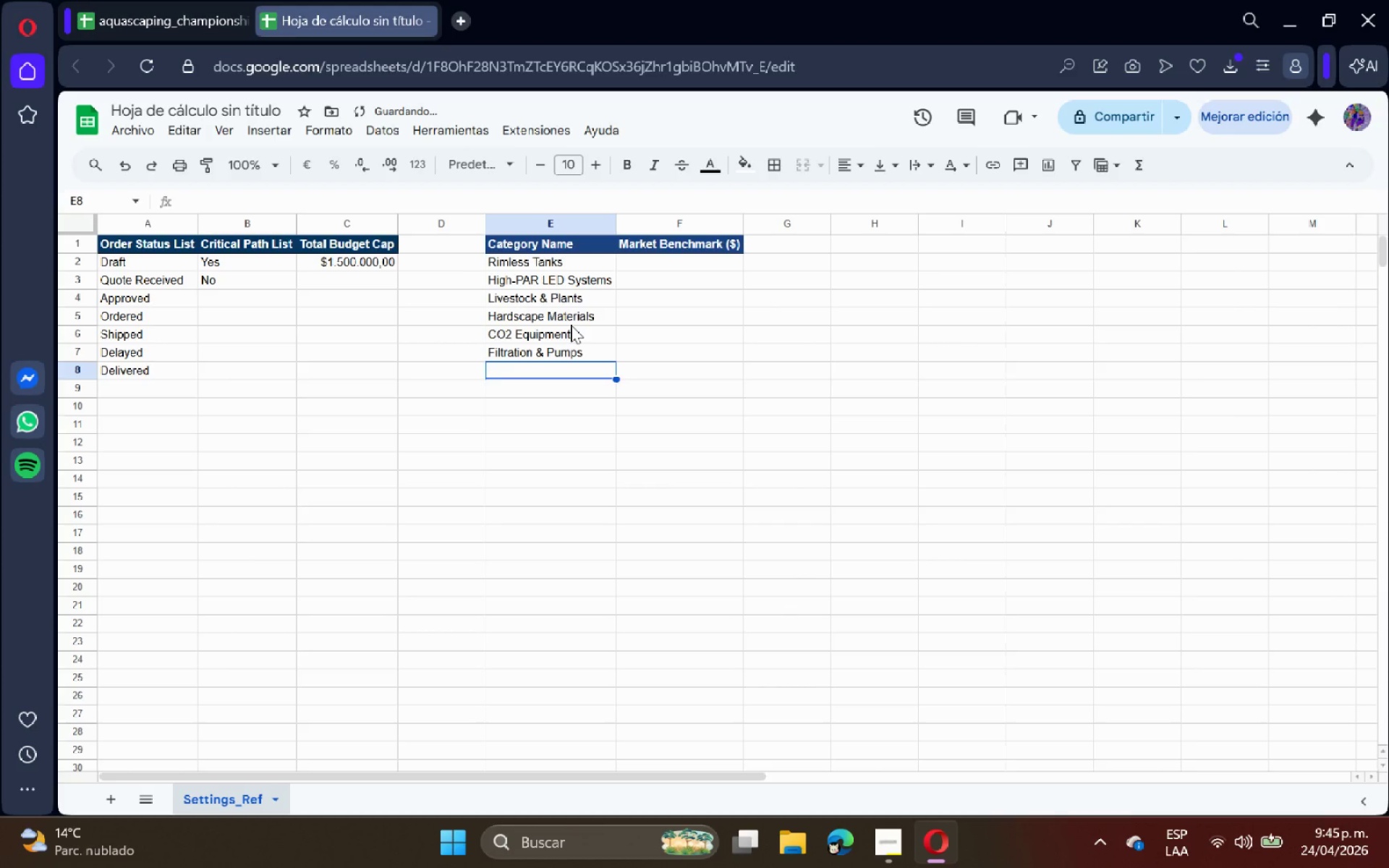 
 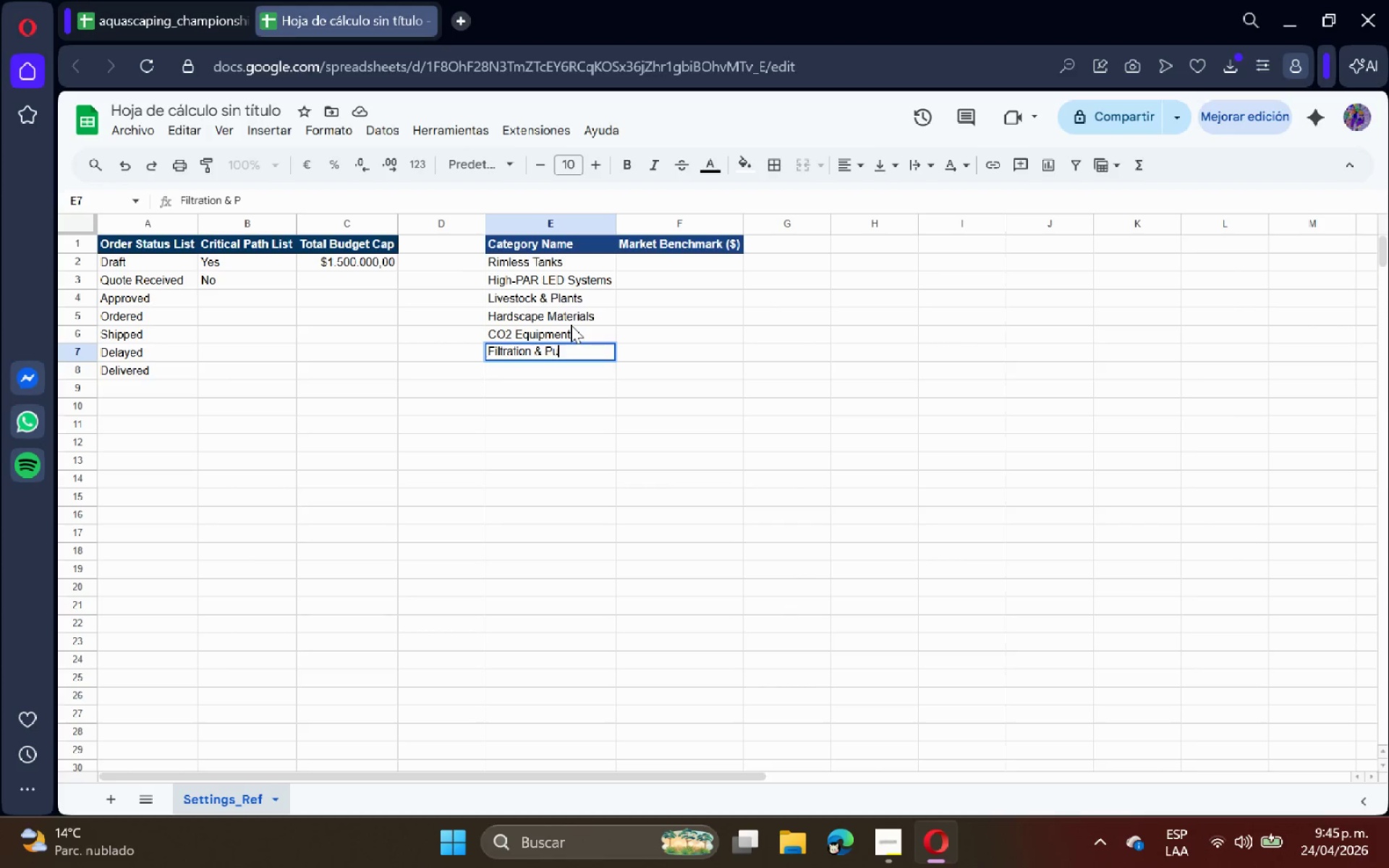 
key(Enter)
 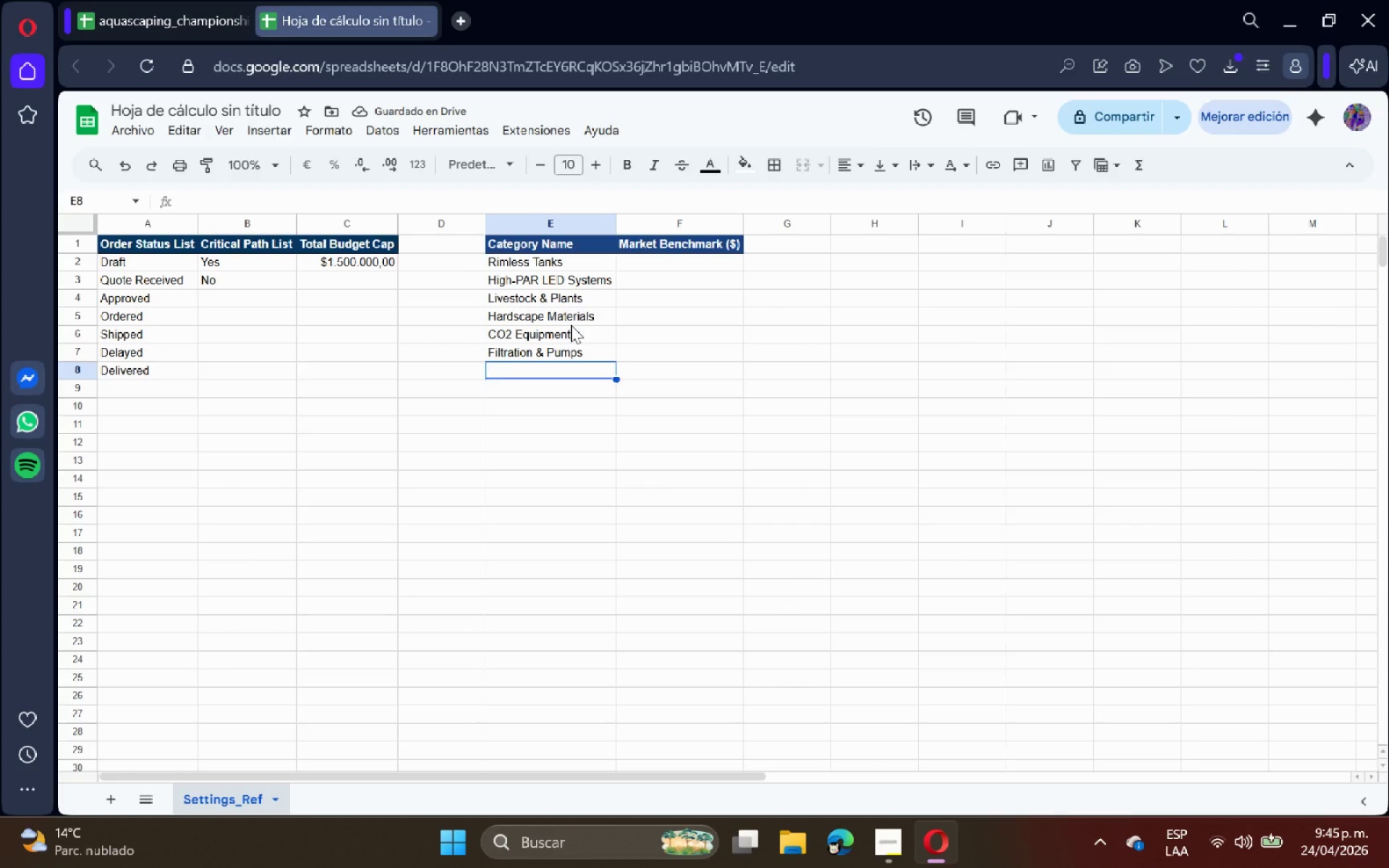 
type(Venue Services)
 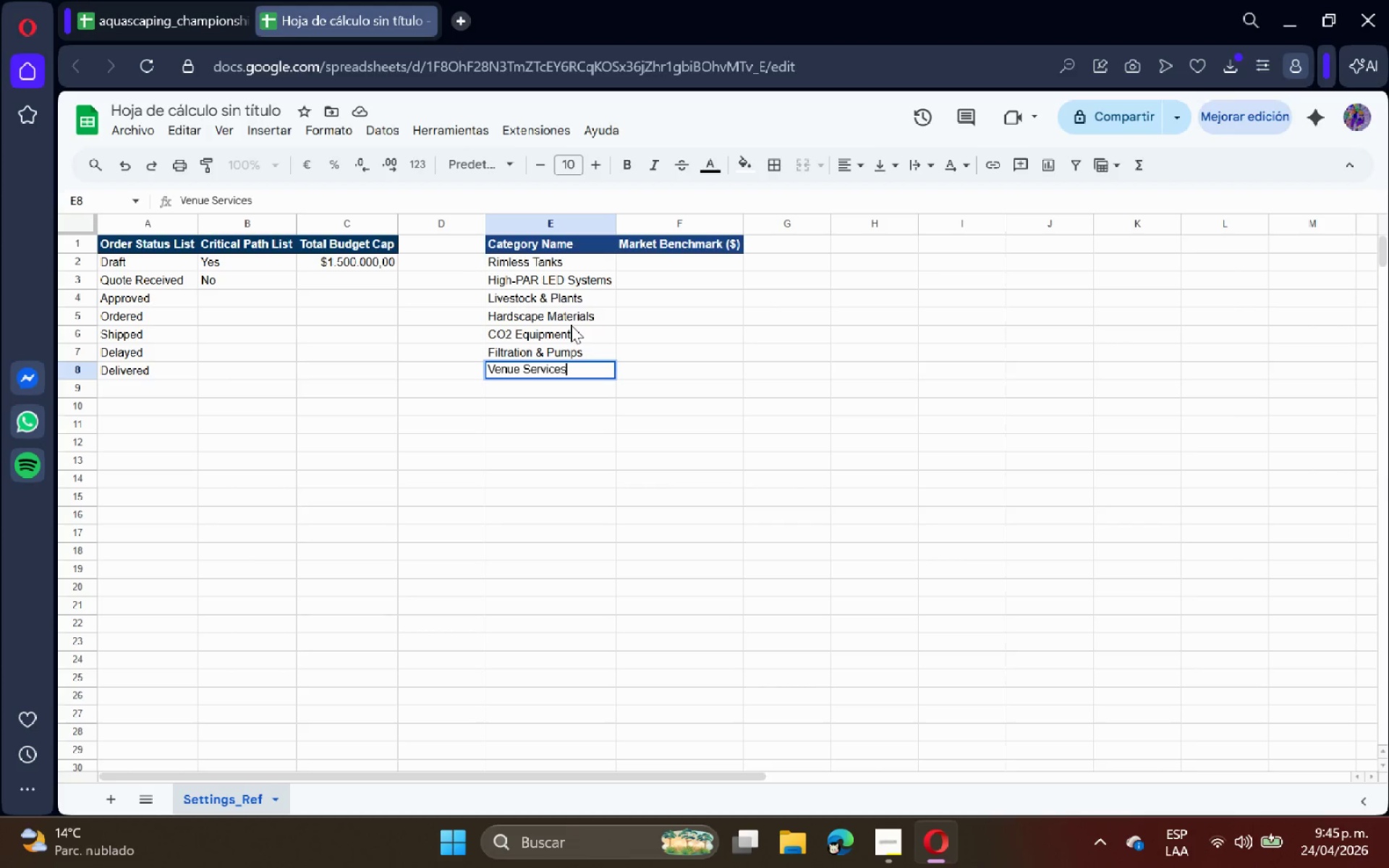 
key(Enter)
 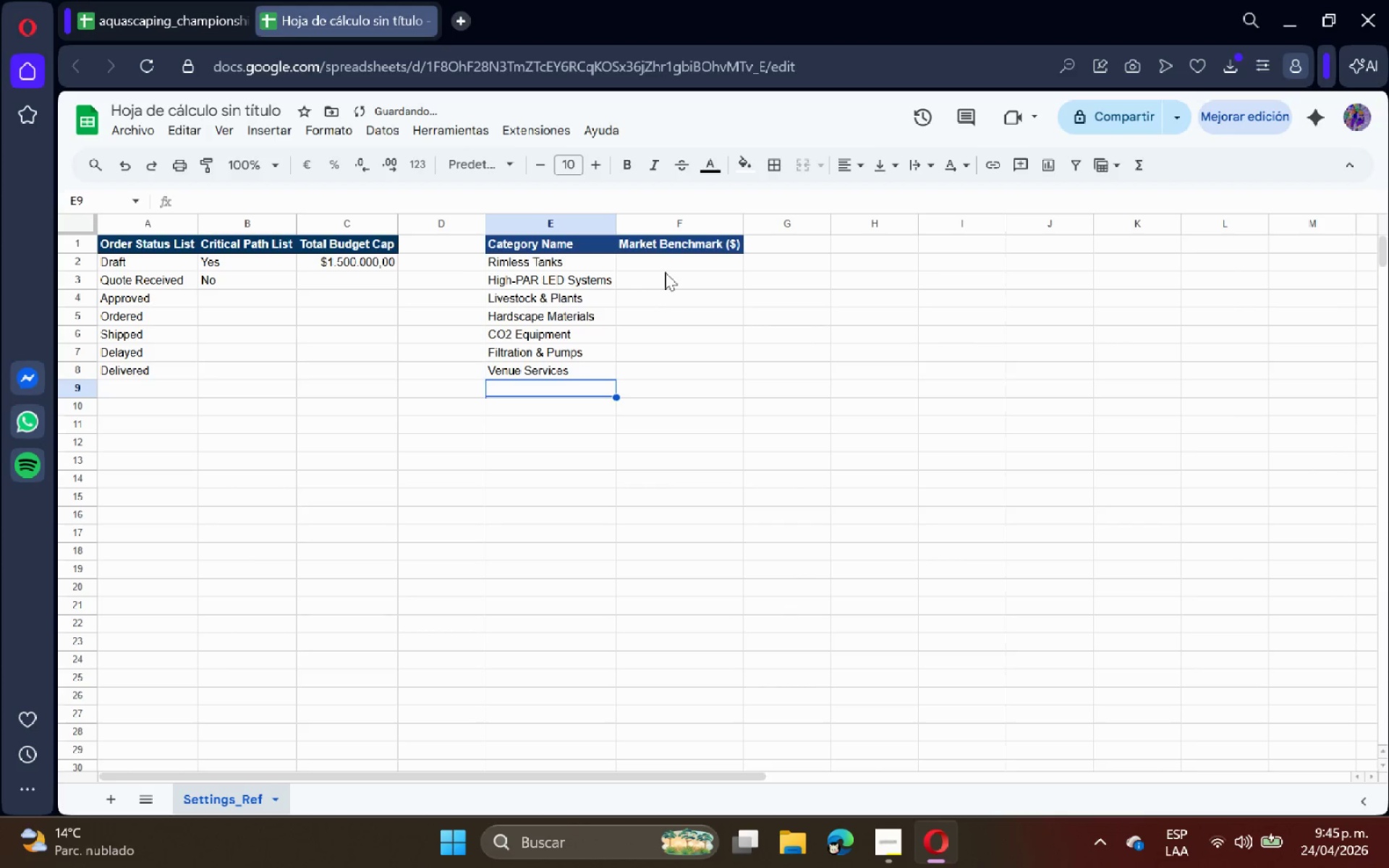 
left_click([707, 255])
 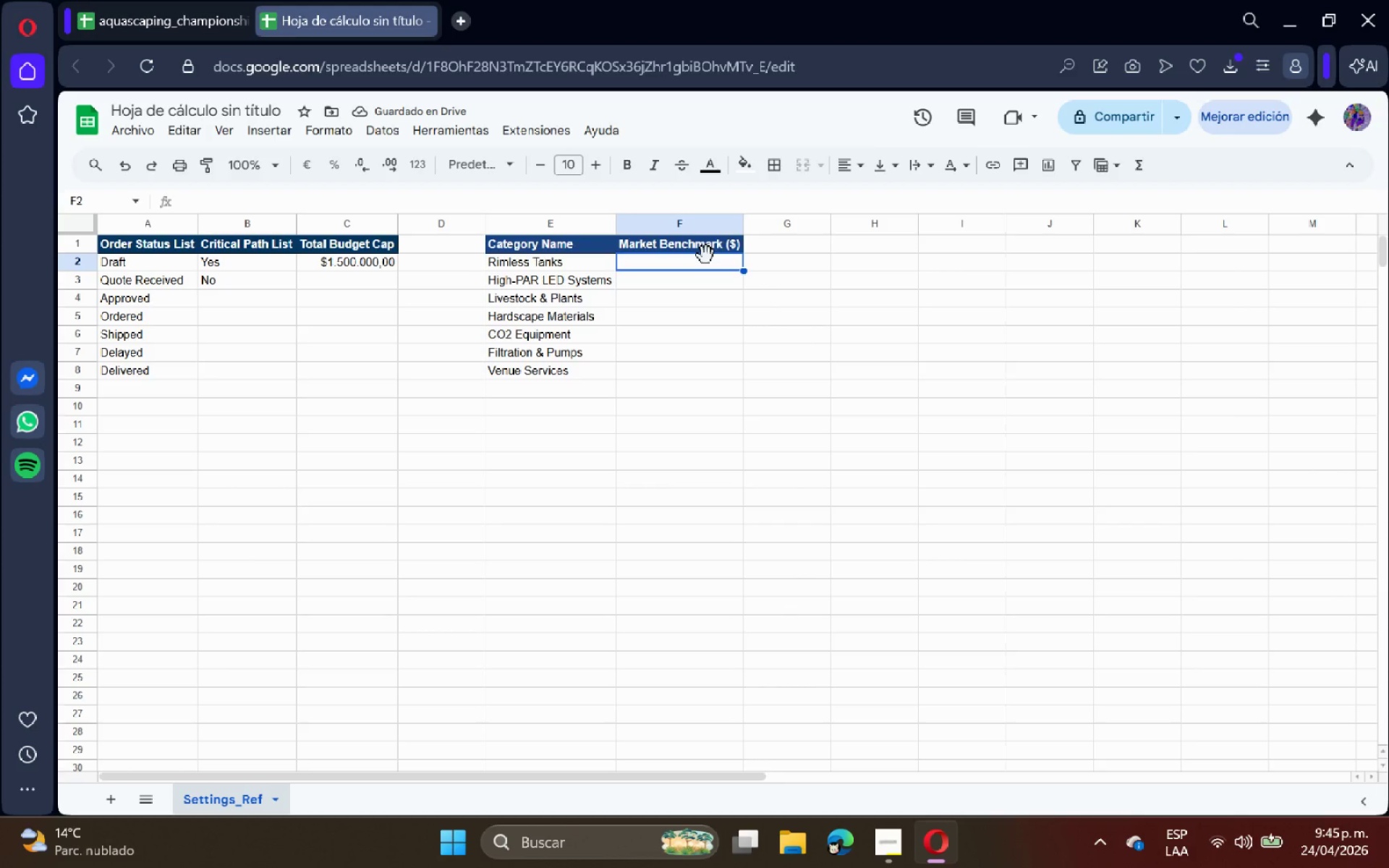 
type(1100)
 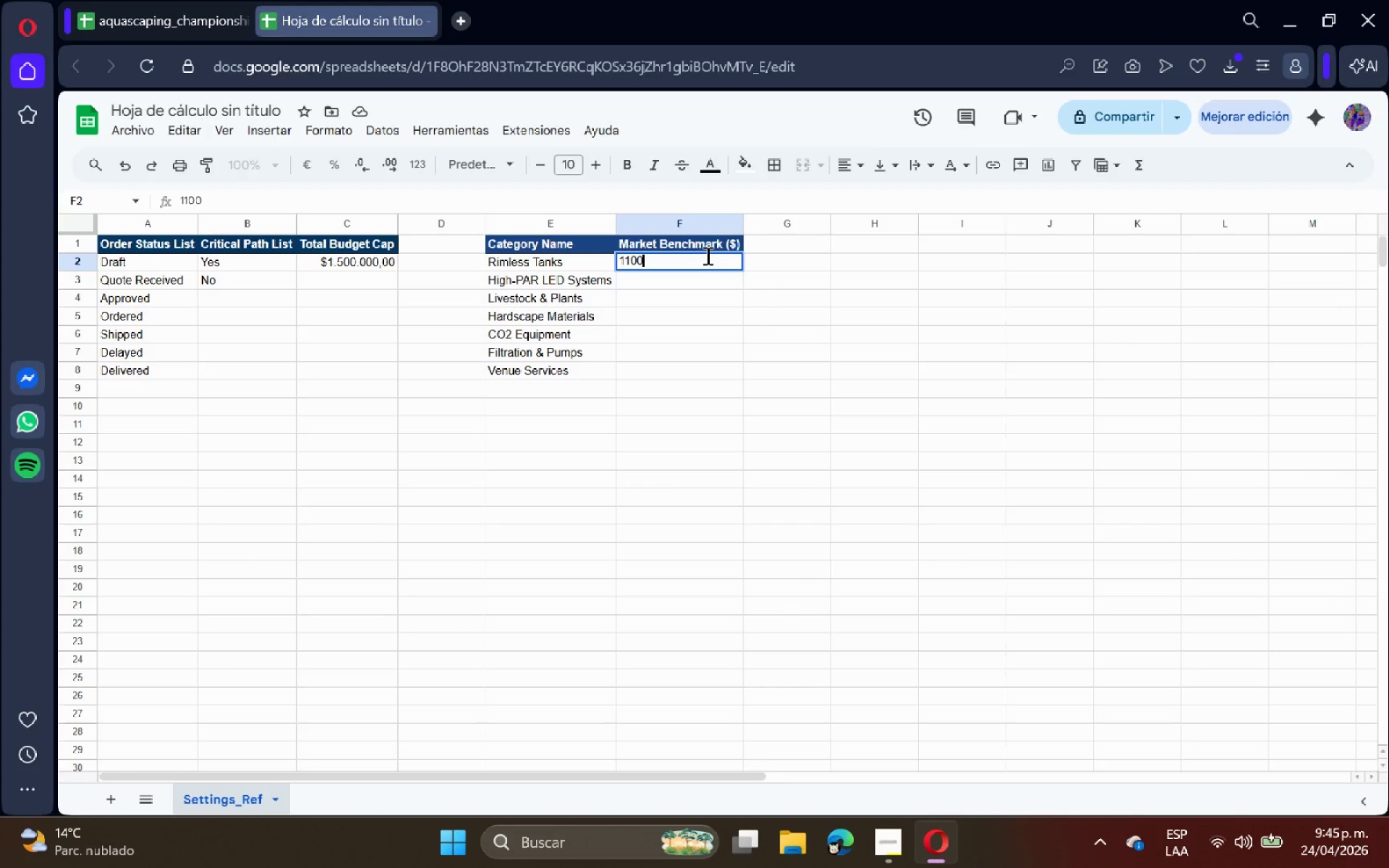 
key(Enter)
 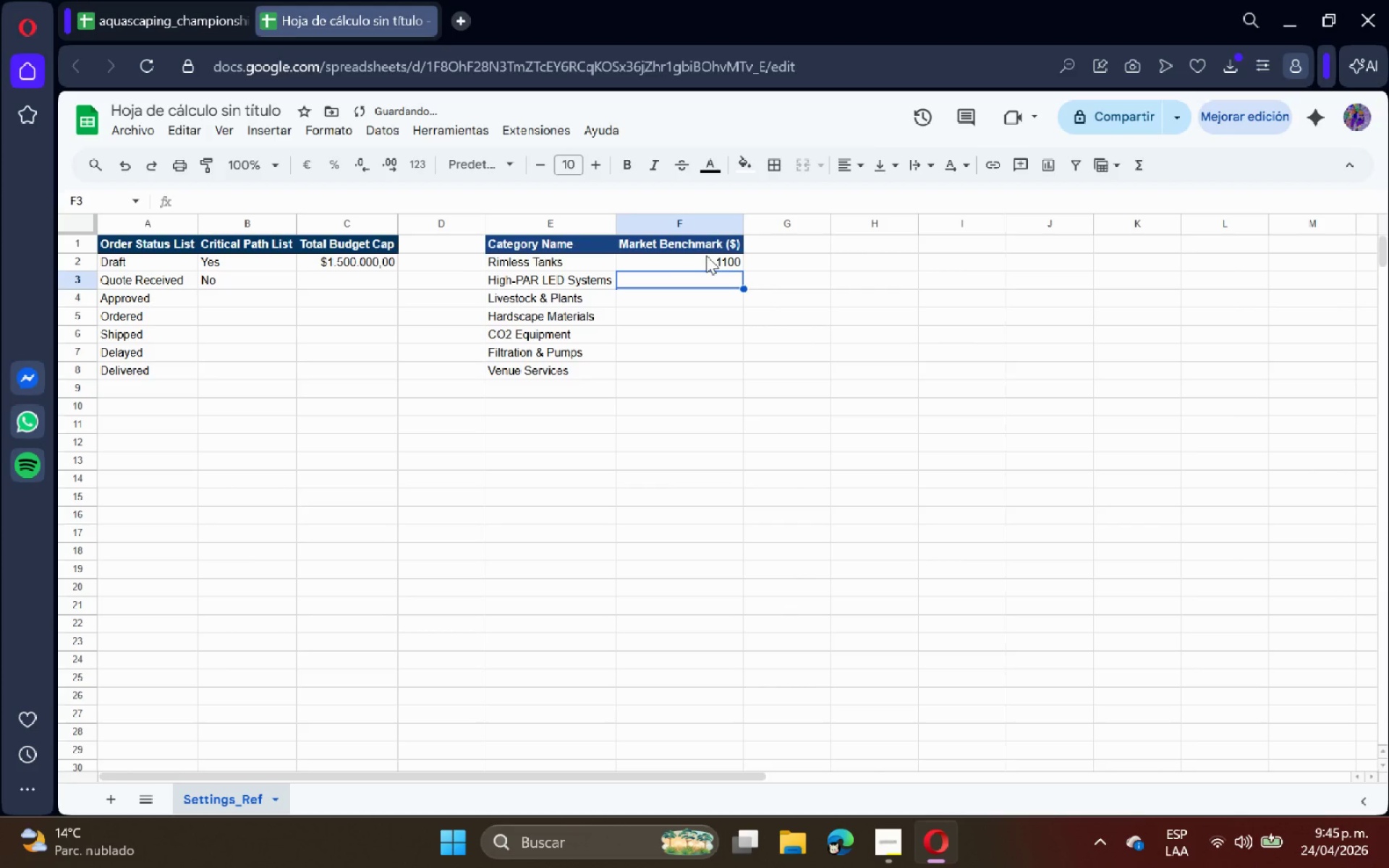 
type(425)
 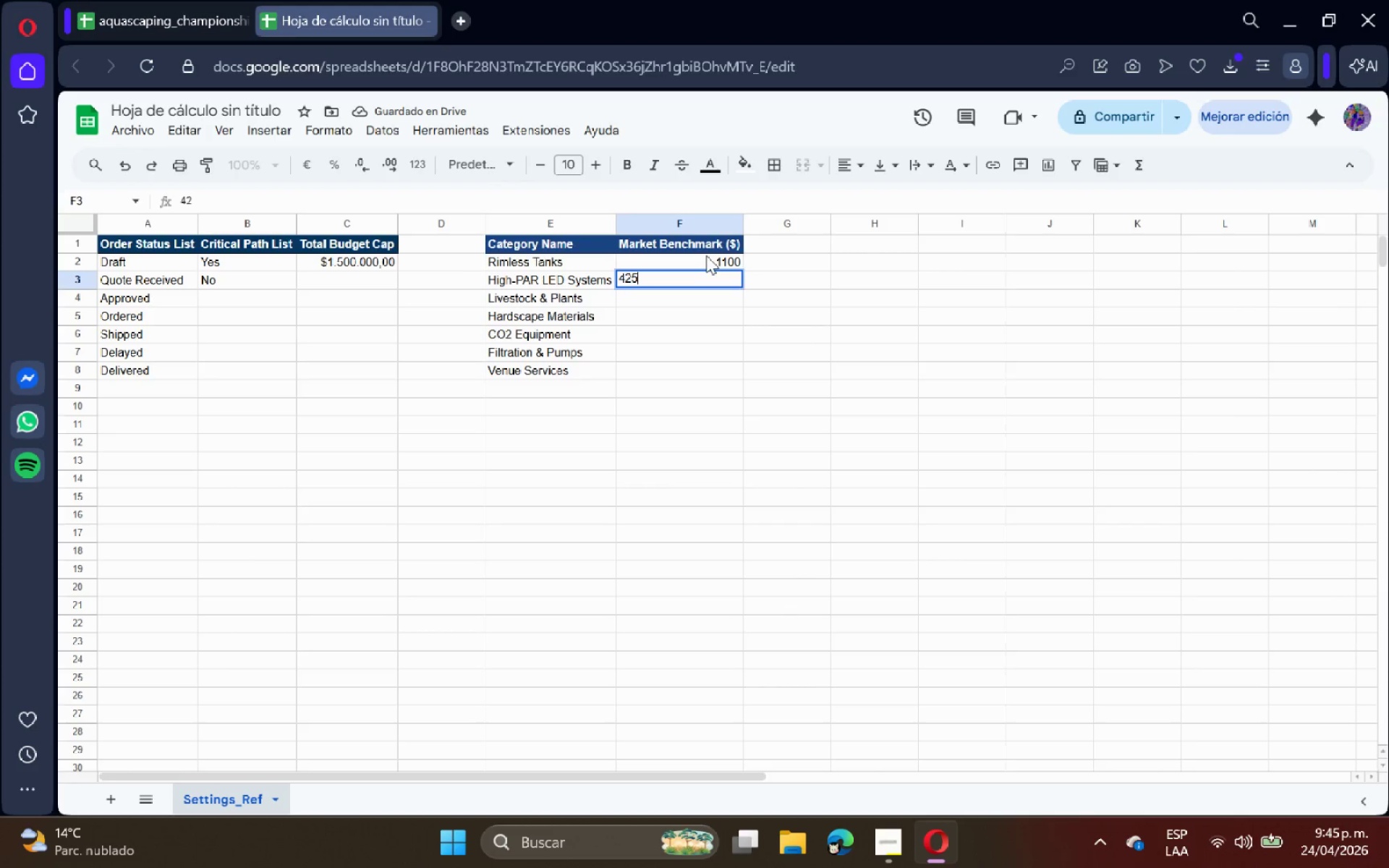 
key(Enter)
 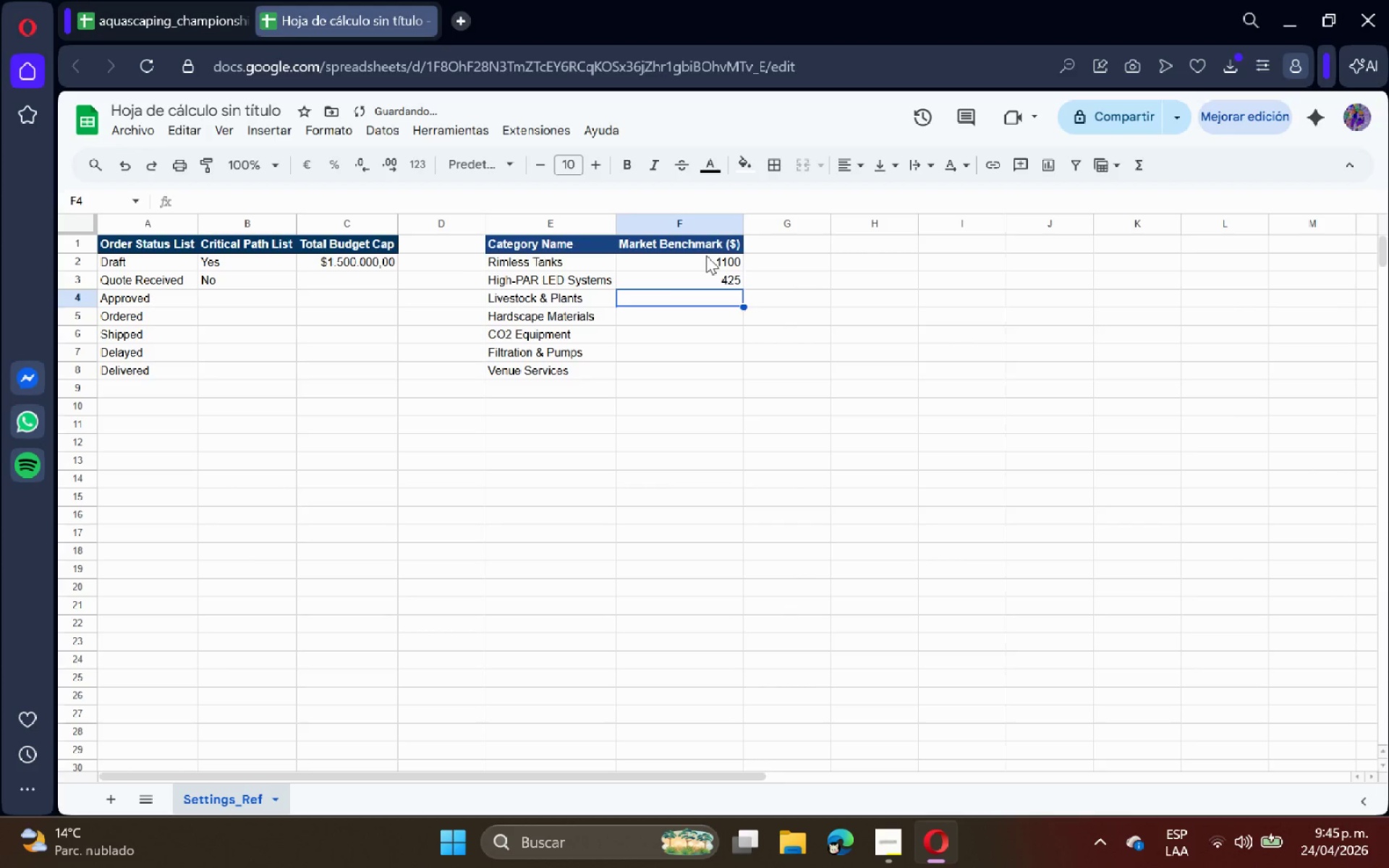 
type(2100)
 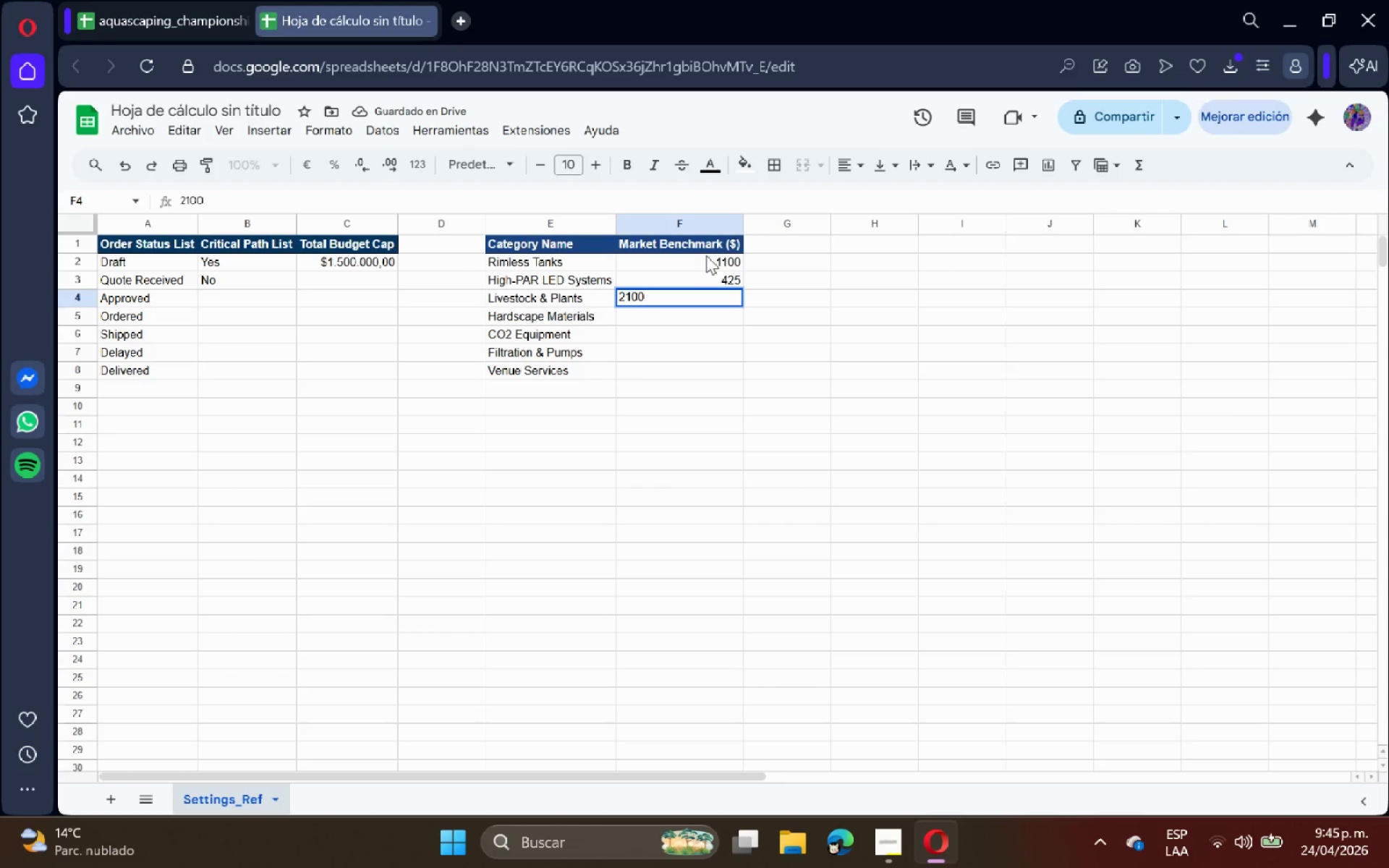 
key(Enter)
 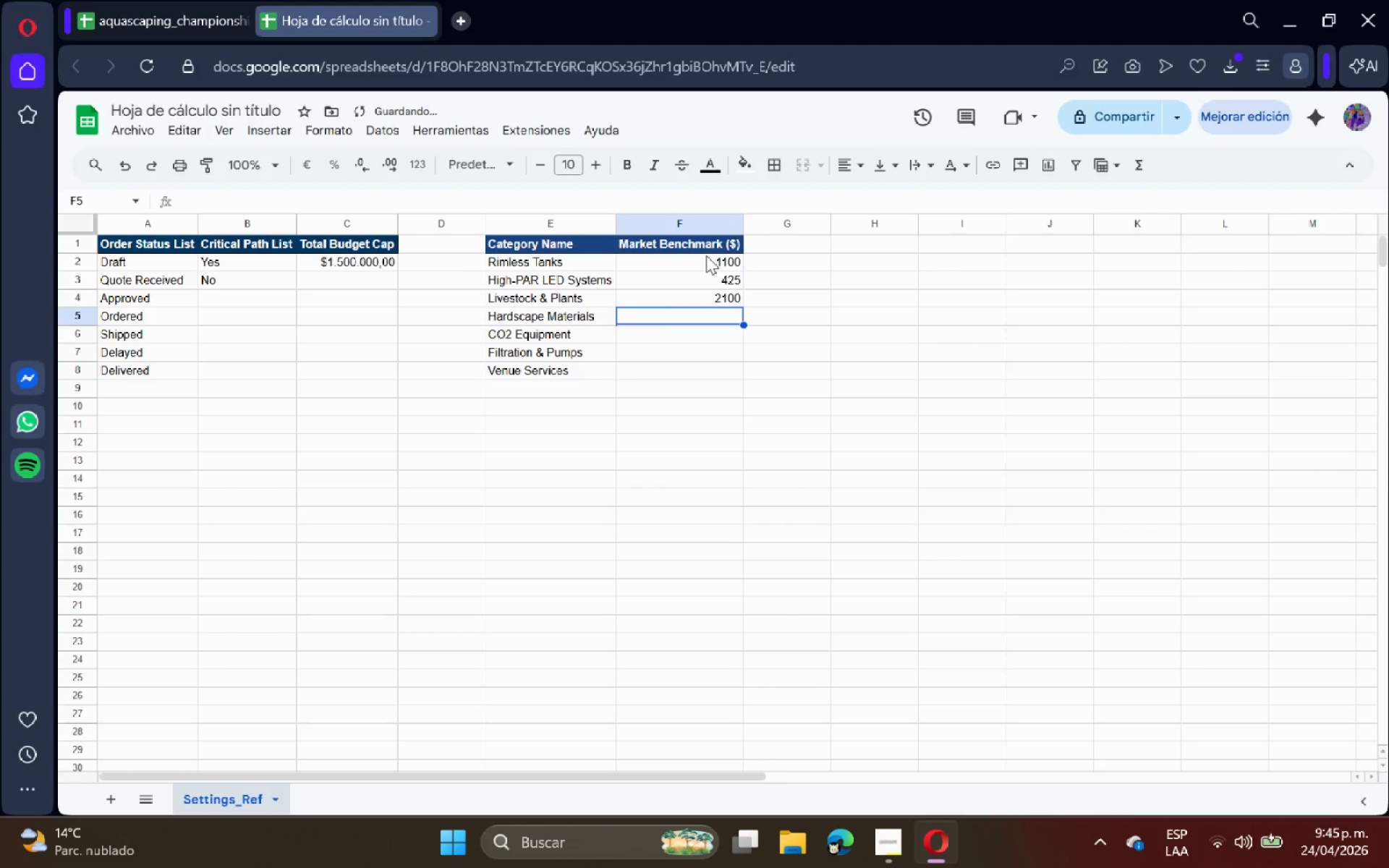 
type(750)
 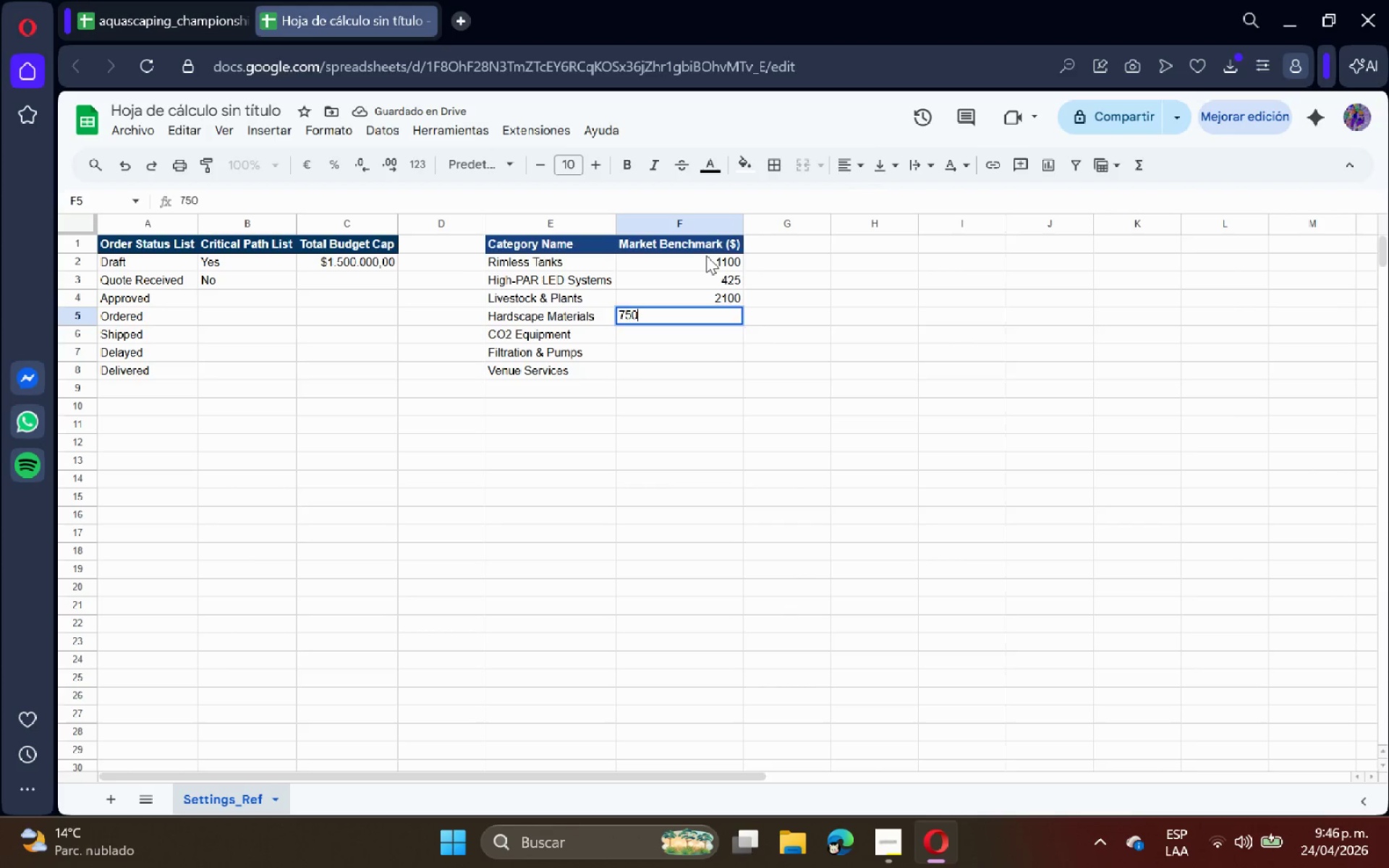 
key(Enter)
 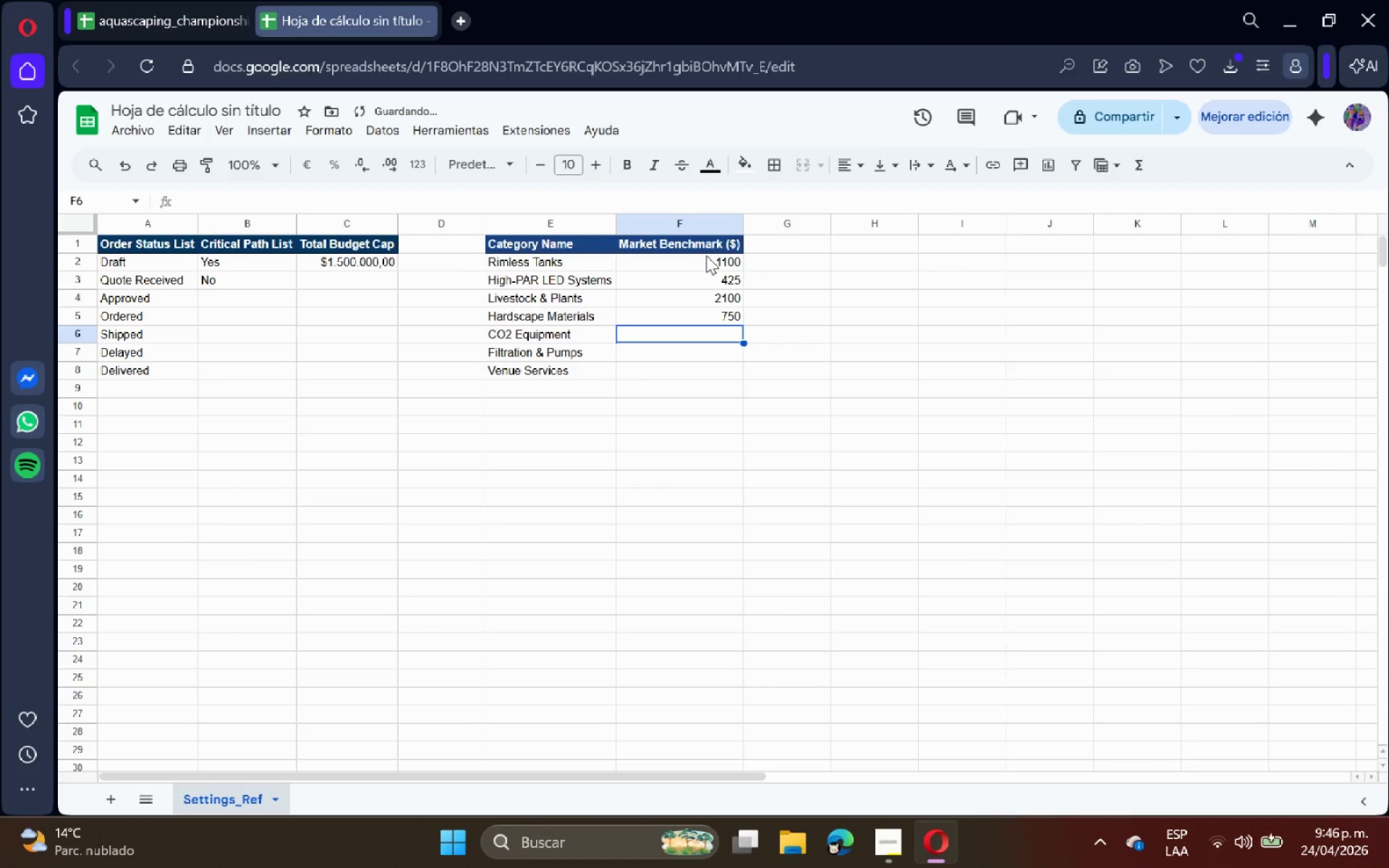 
type(310)
 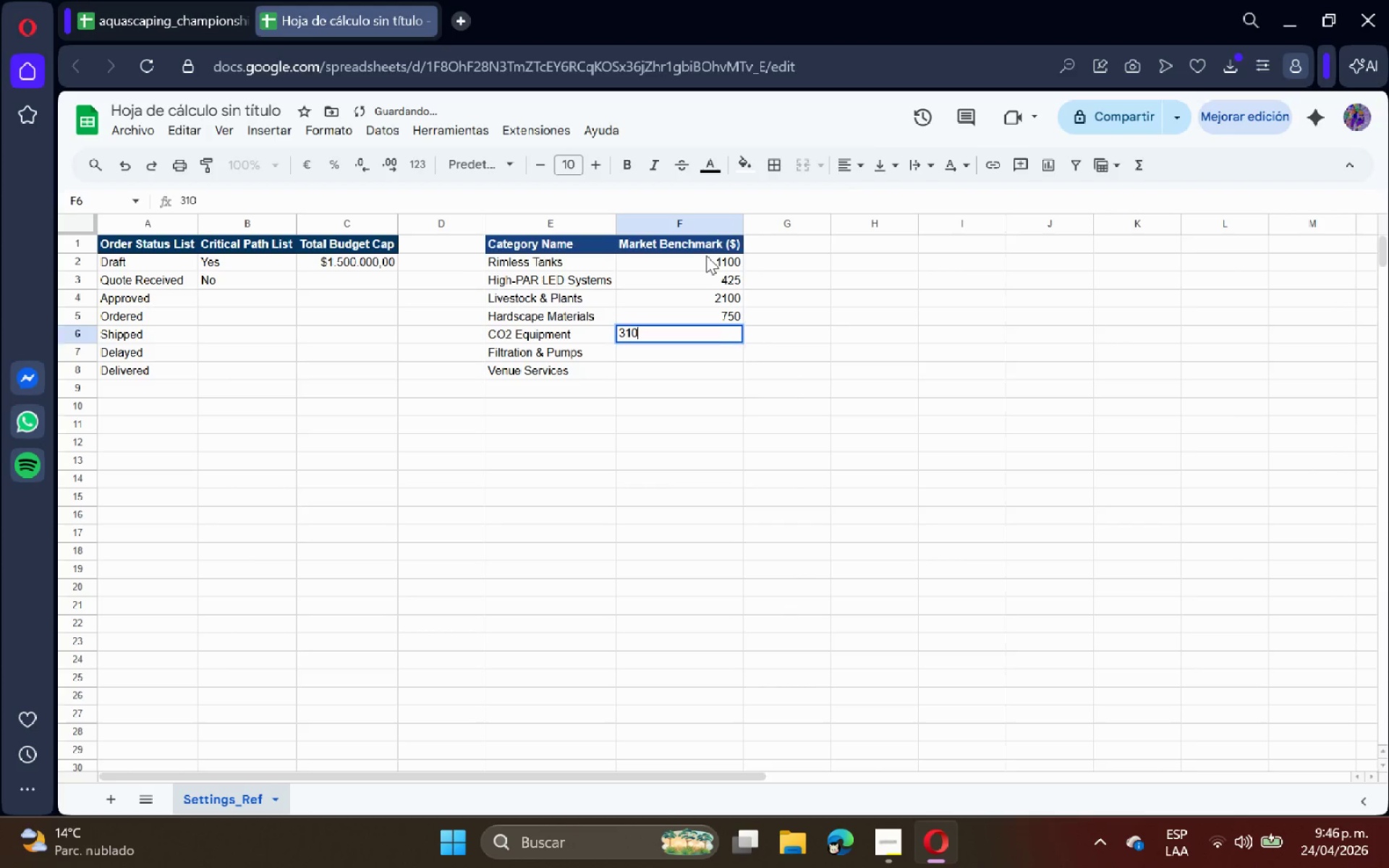 
key(Enter)
 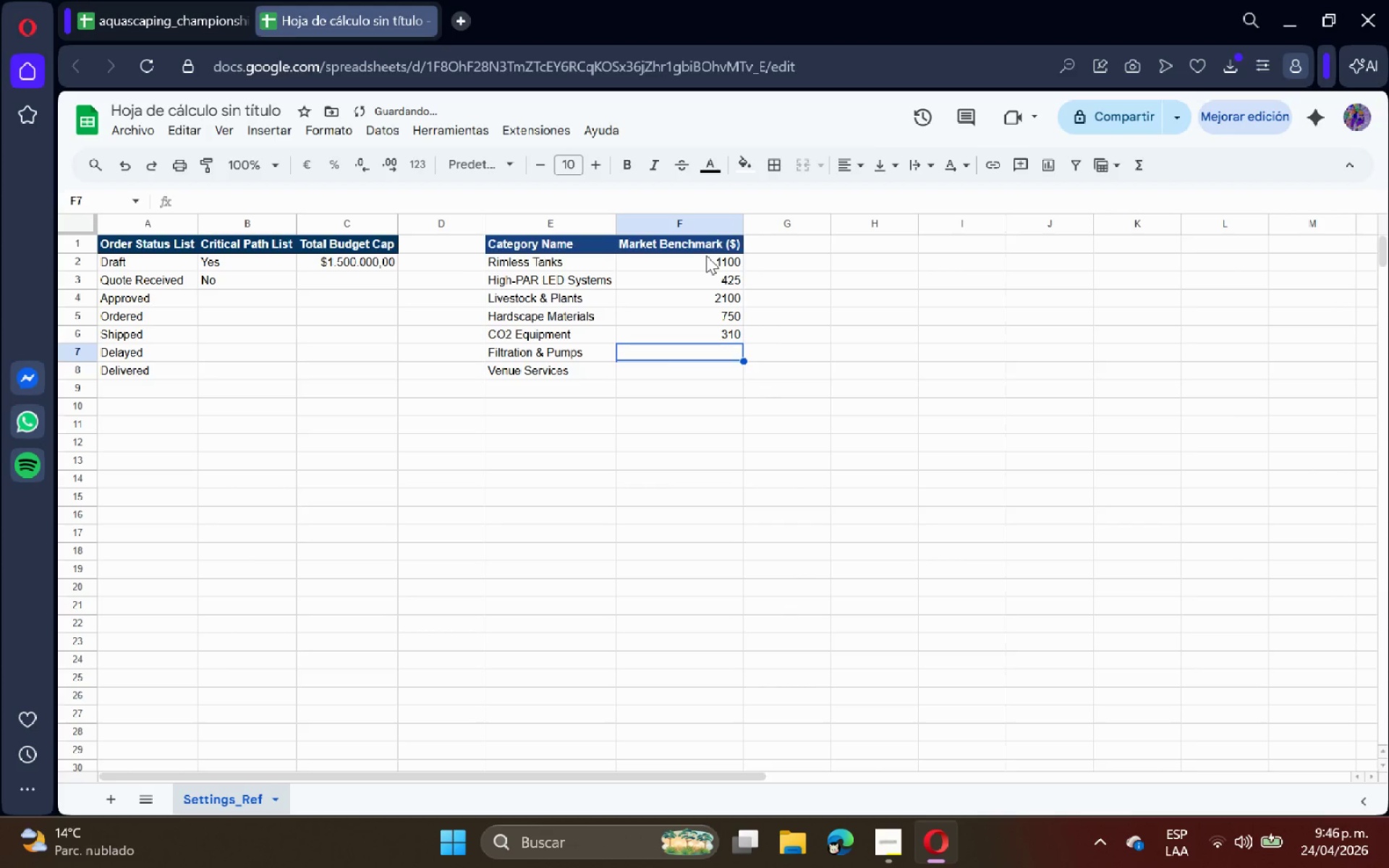 
type(540)
 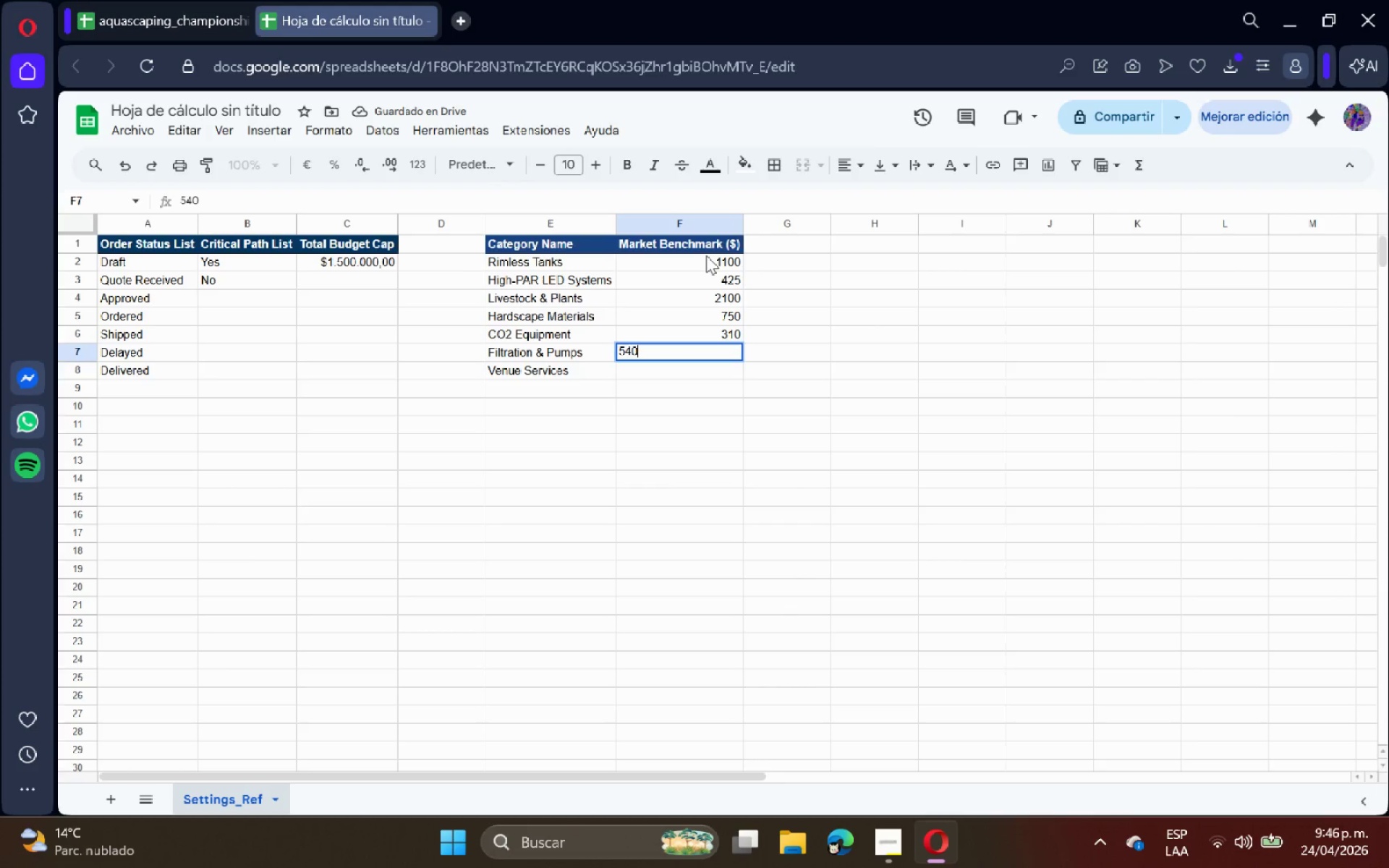 
key(Enter)
 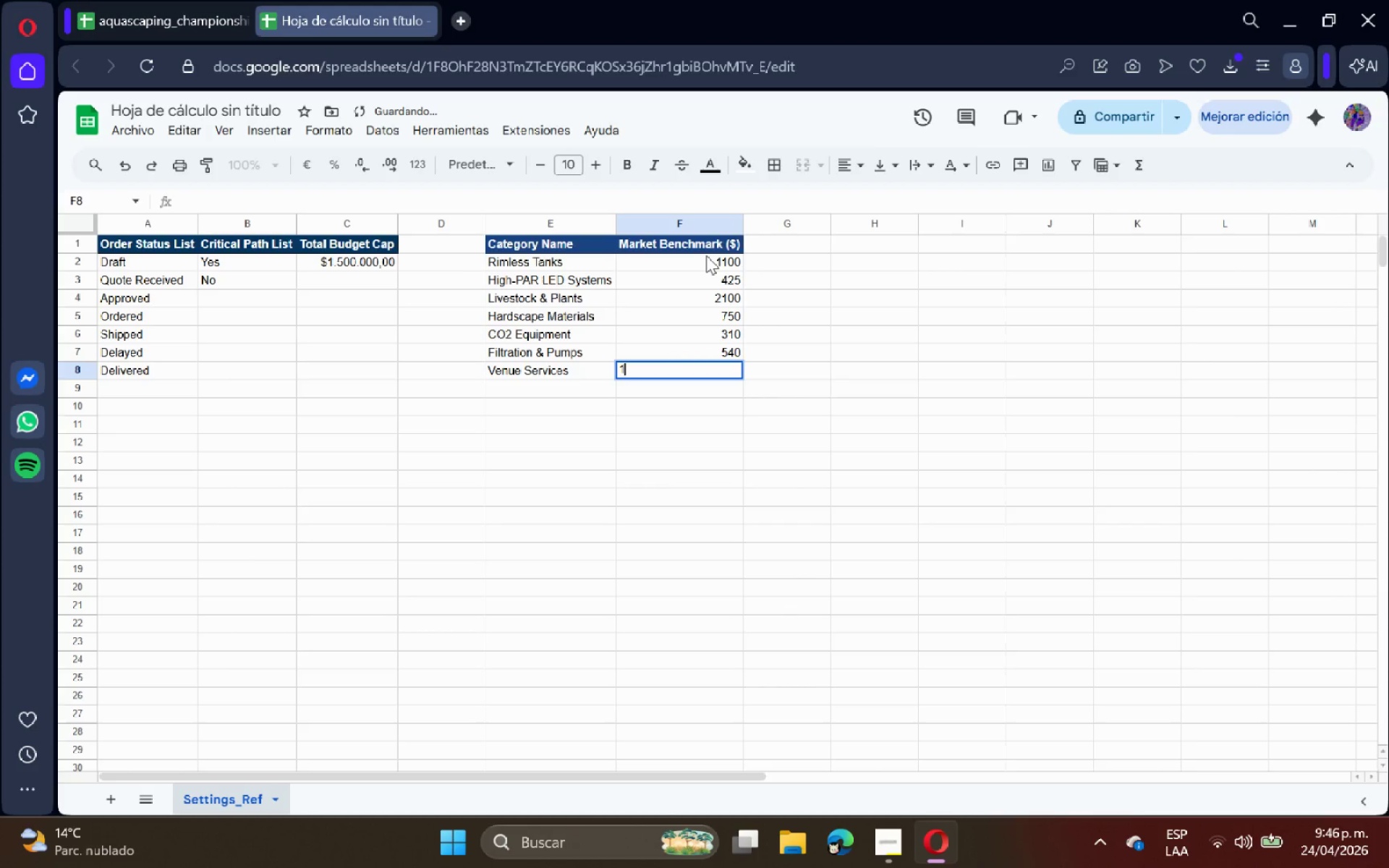 
type(15000)
 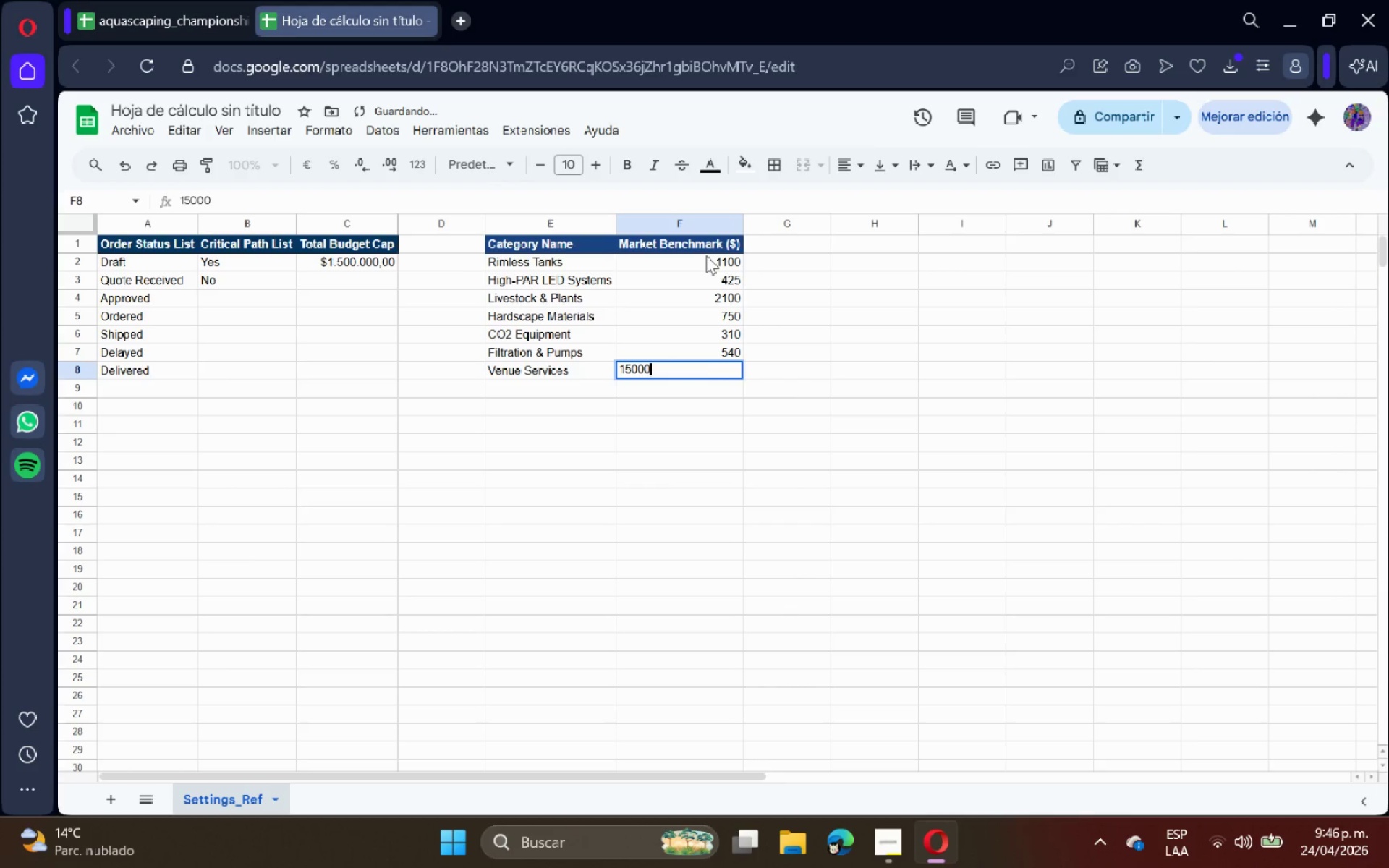 
key(Enter)
 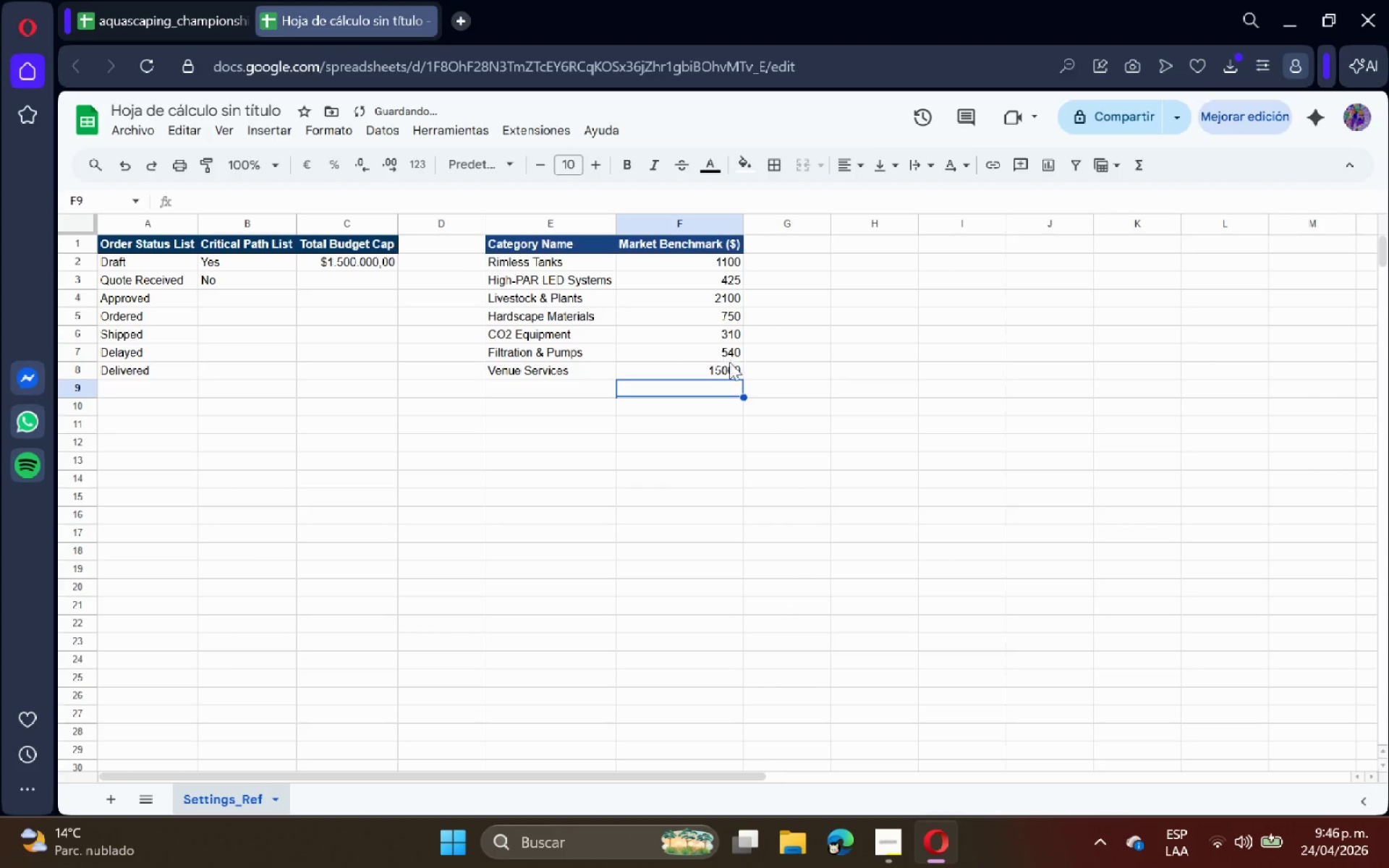 
double_click([730, 365])
 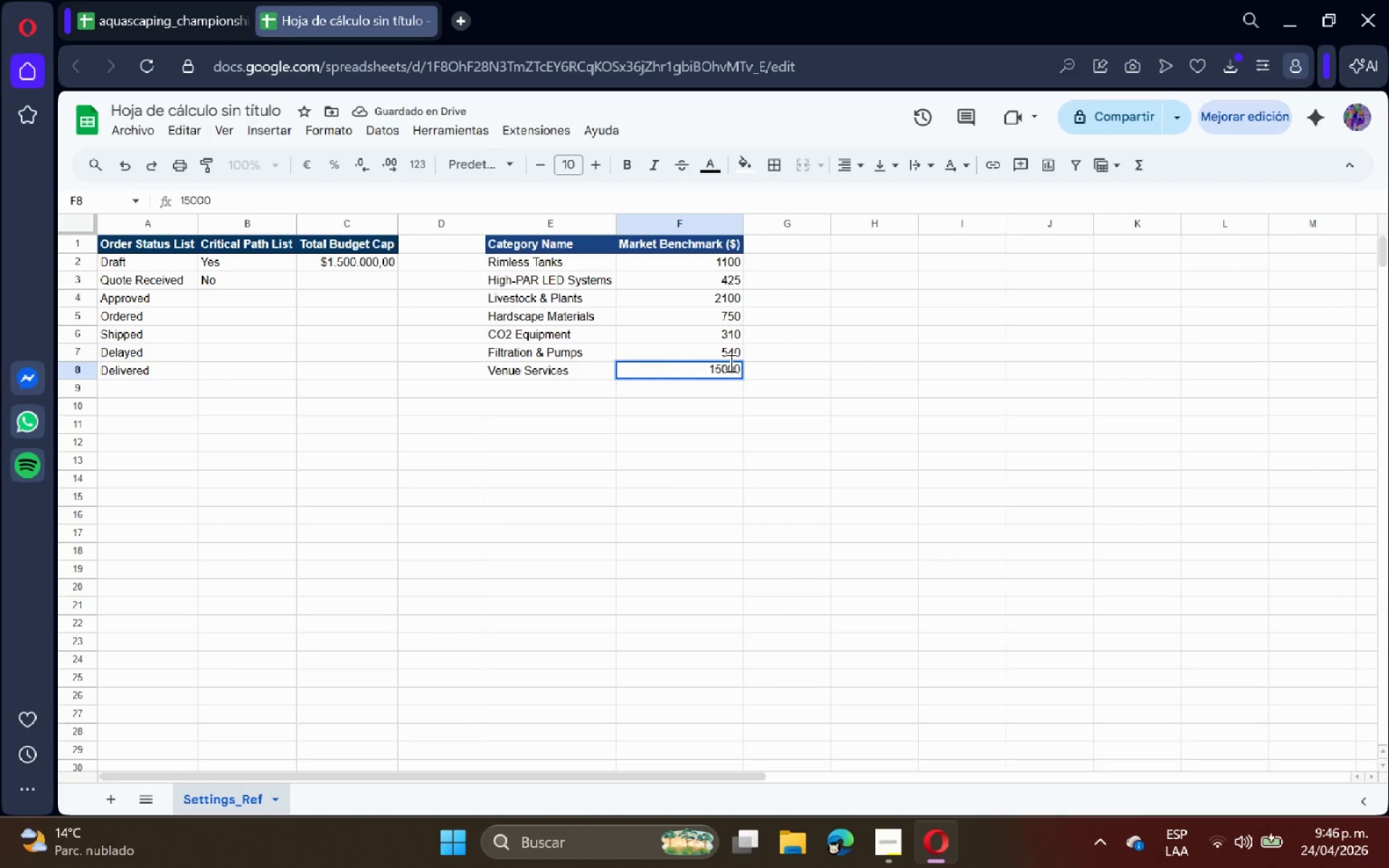 
key(Backspace)
 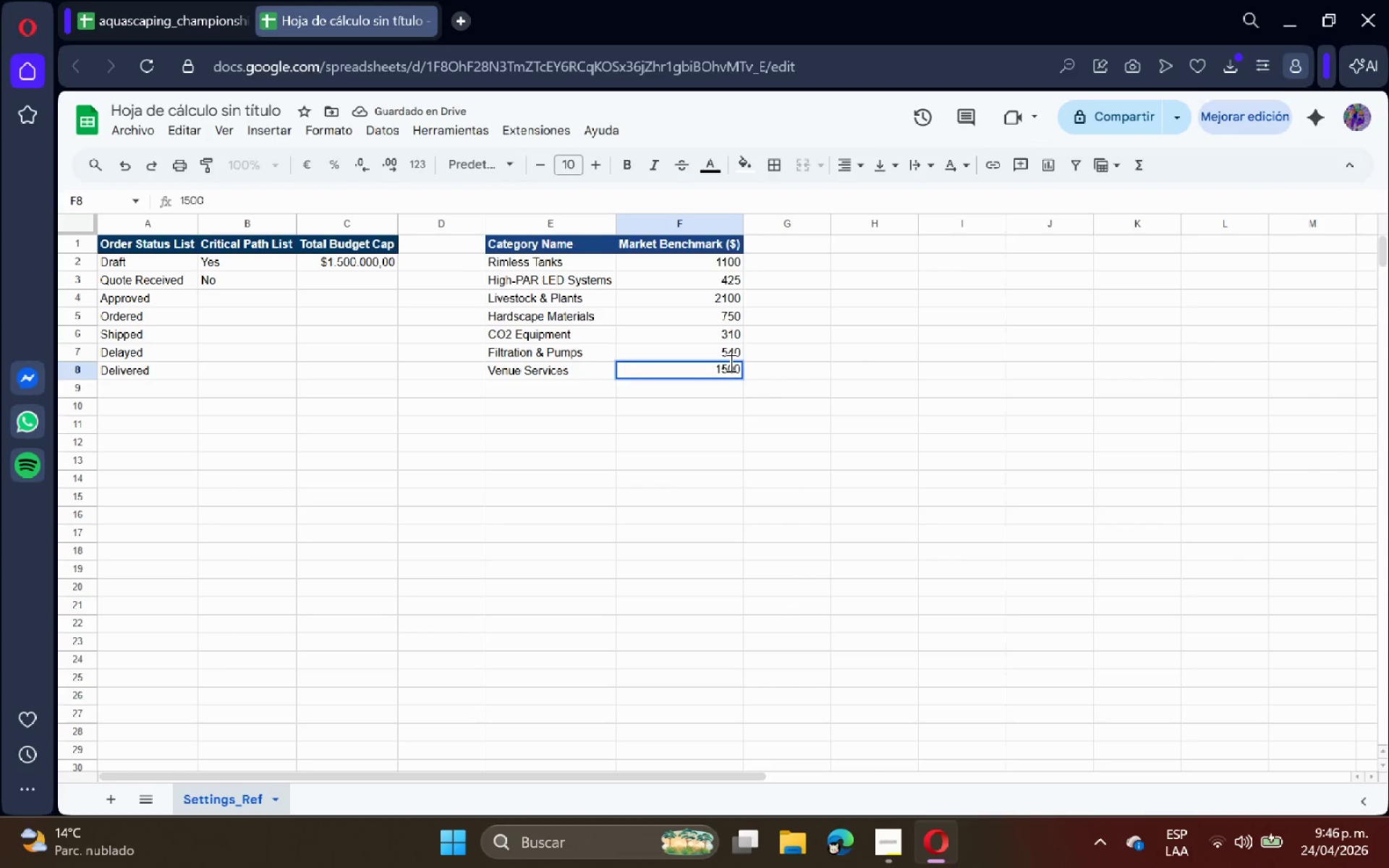 
key(Enter)
 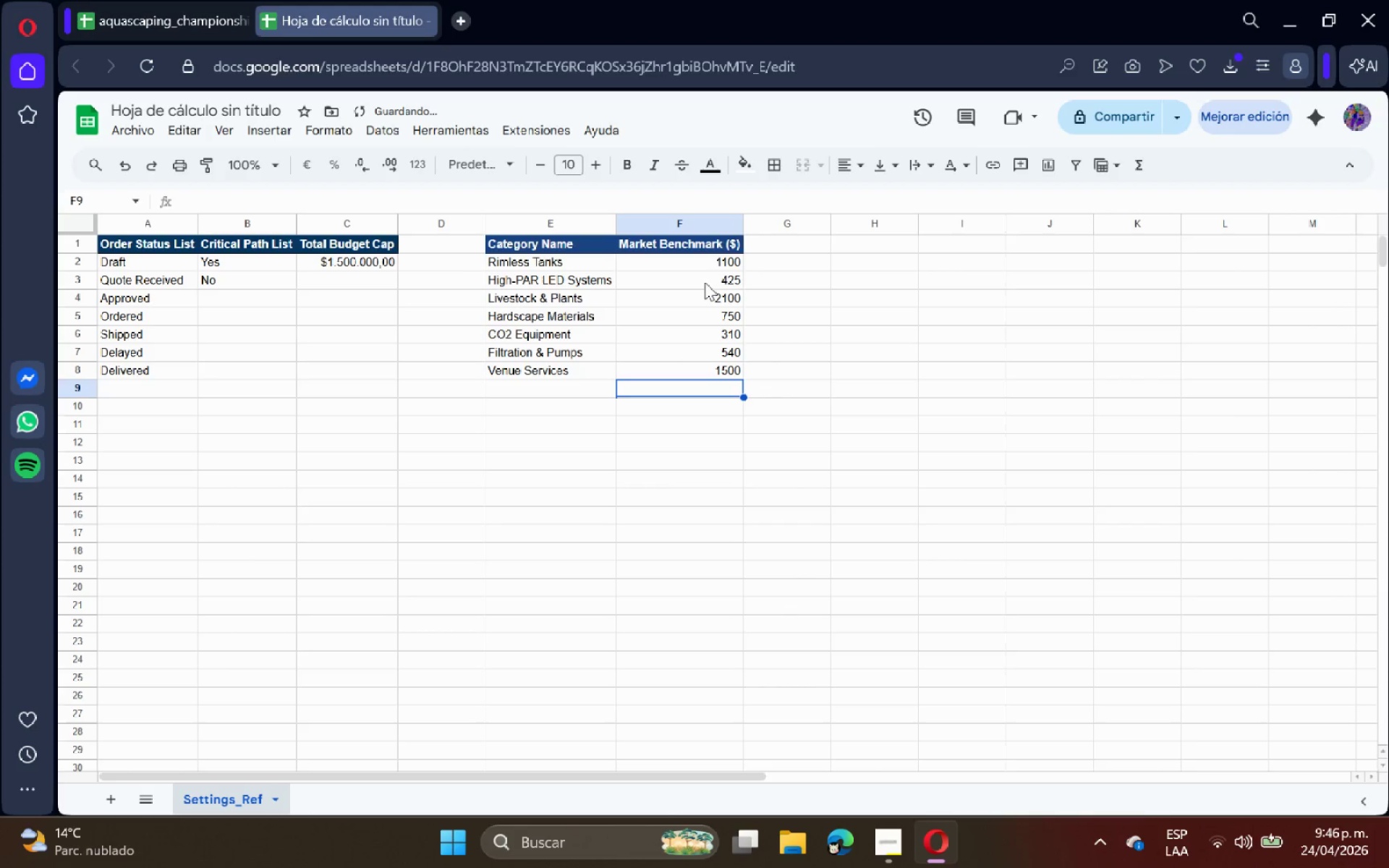 
left_click_drag(start_coordinate=[710, 263], to_coordinate=[716, 366])
 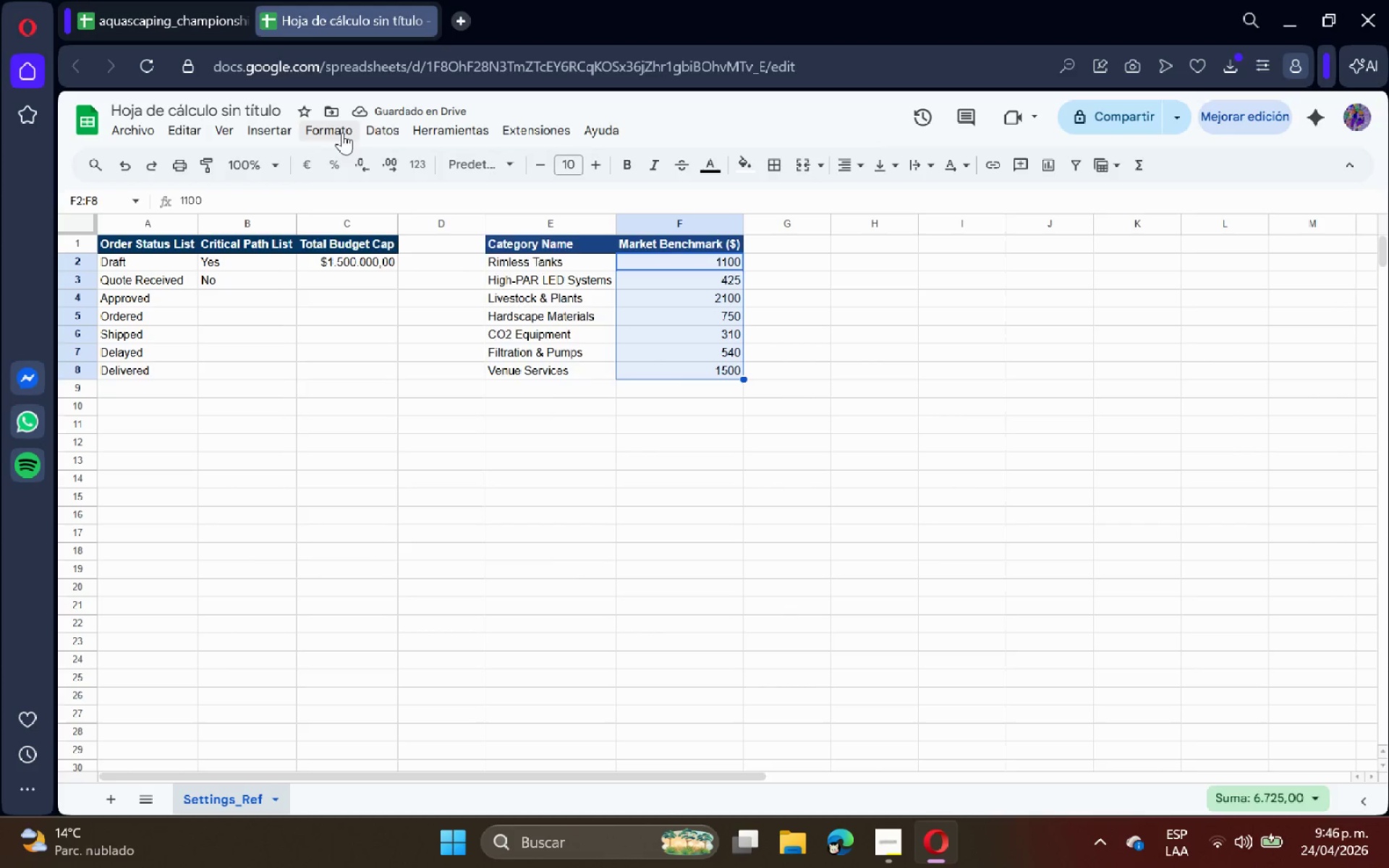 
left_click([340, 121])
 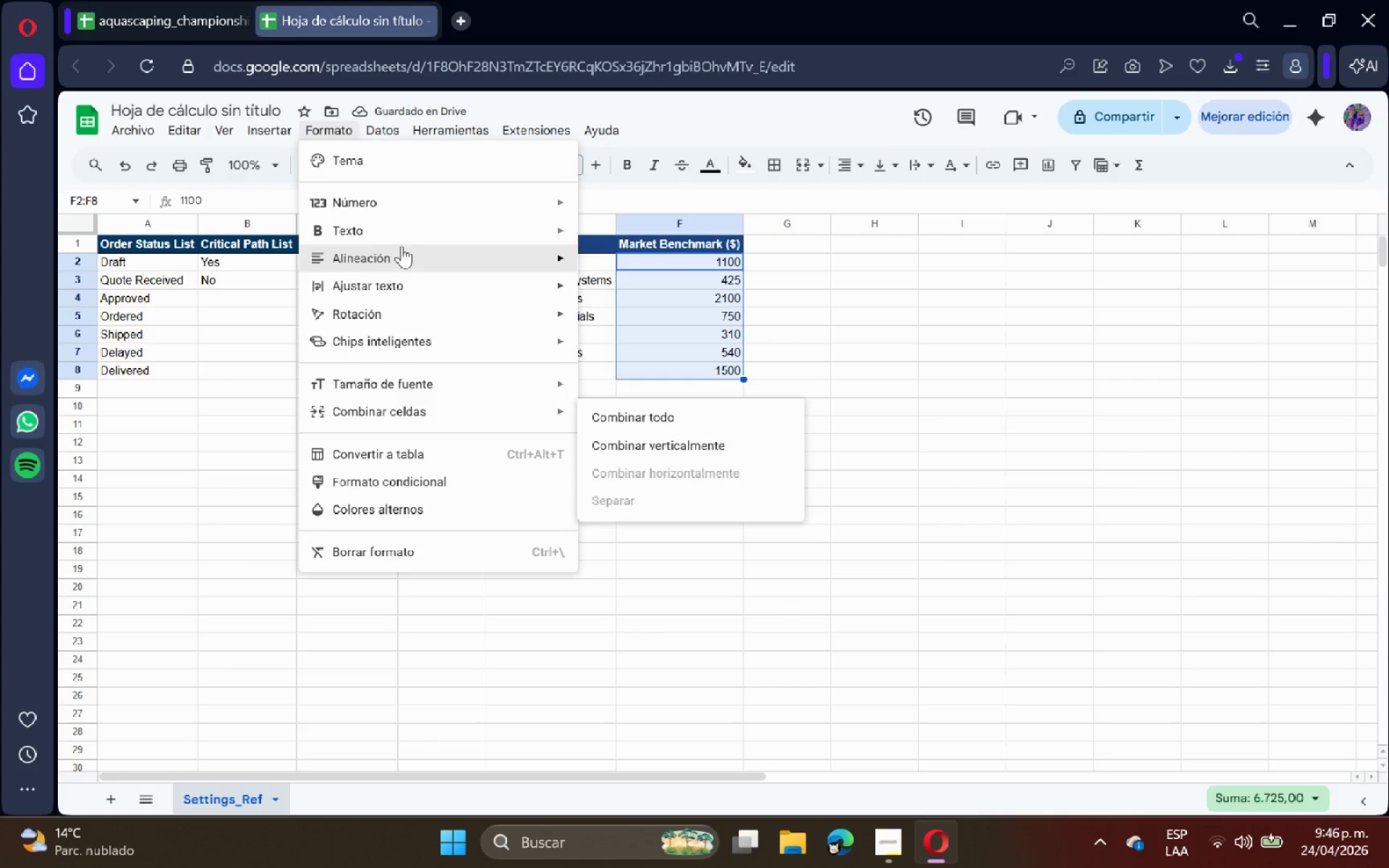 
left_click([415, 204])
 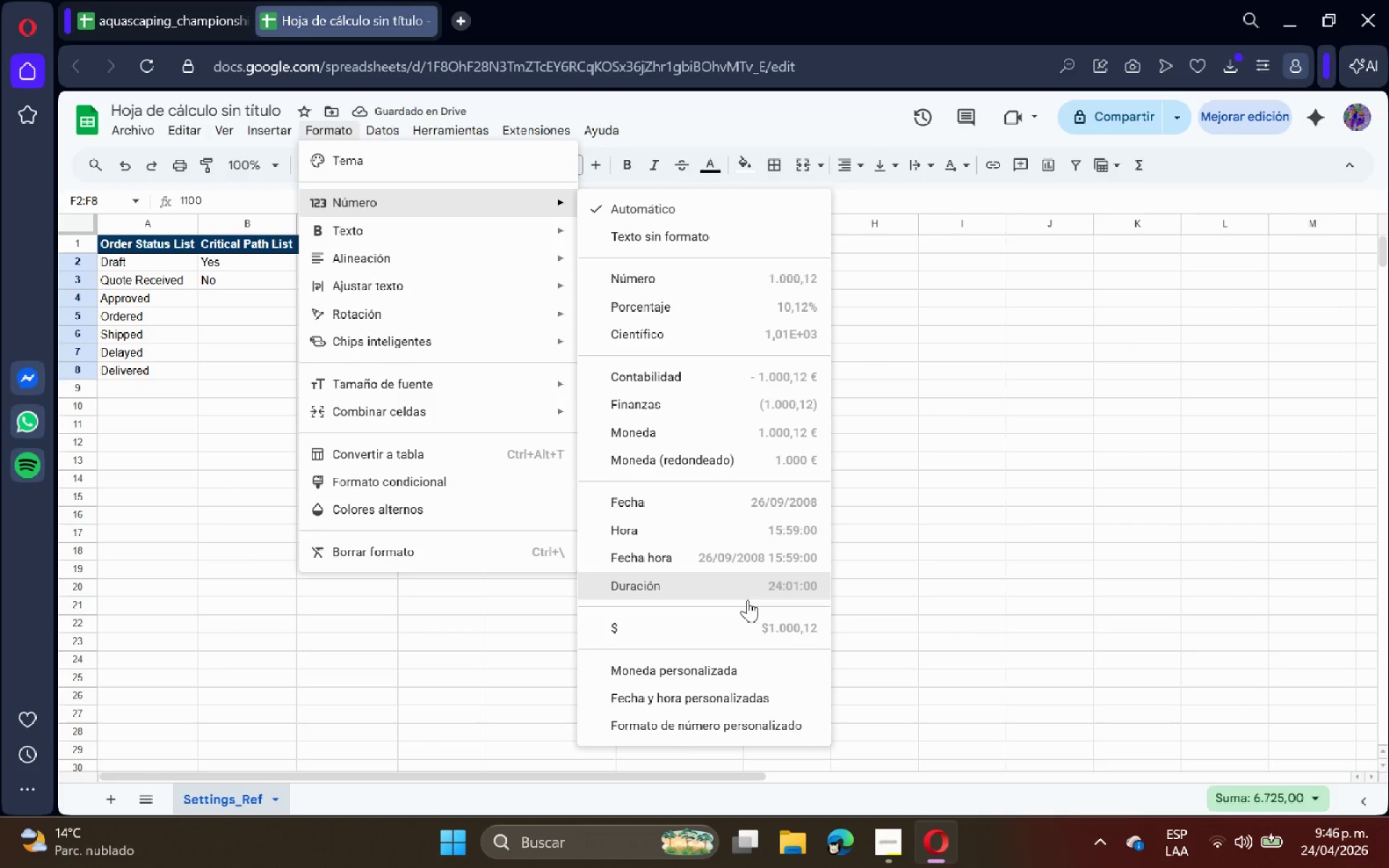 
left_click([747, 616])
 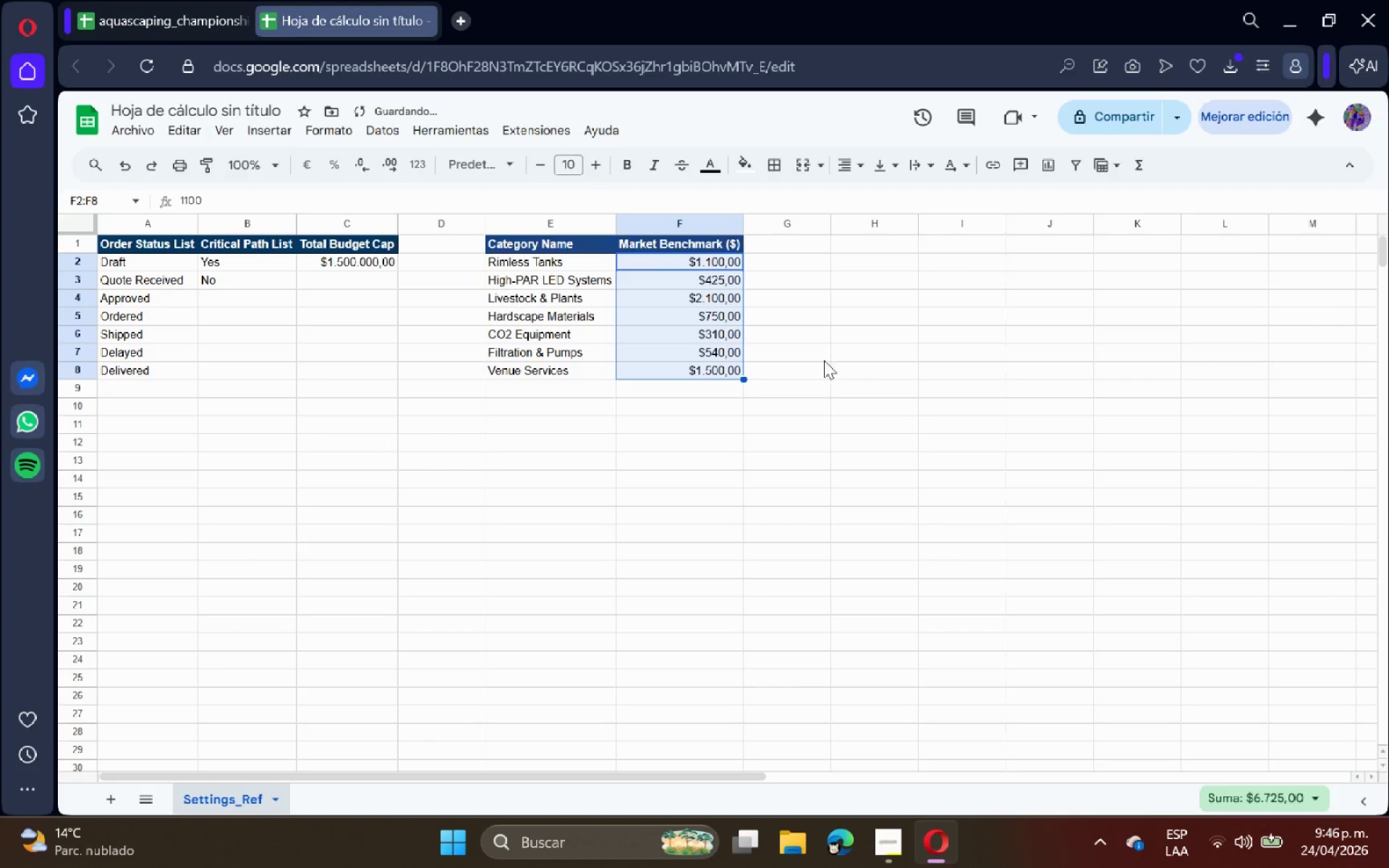 
left_click([825, 355])
 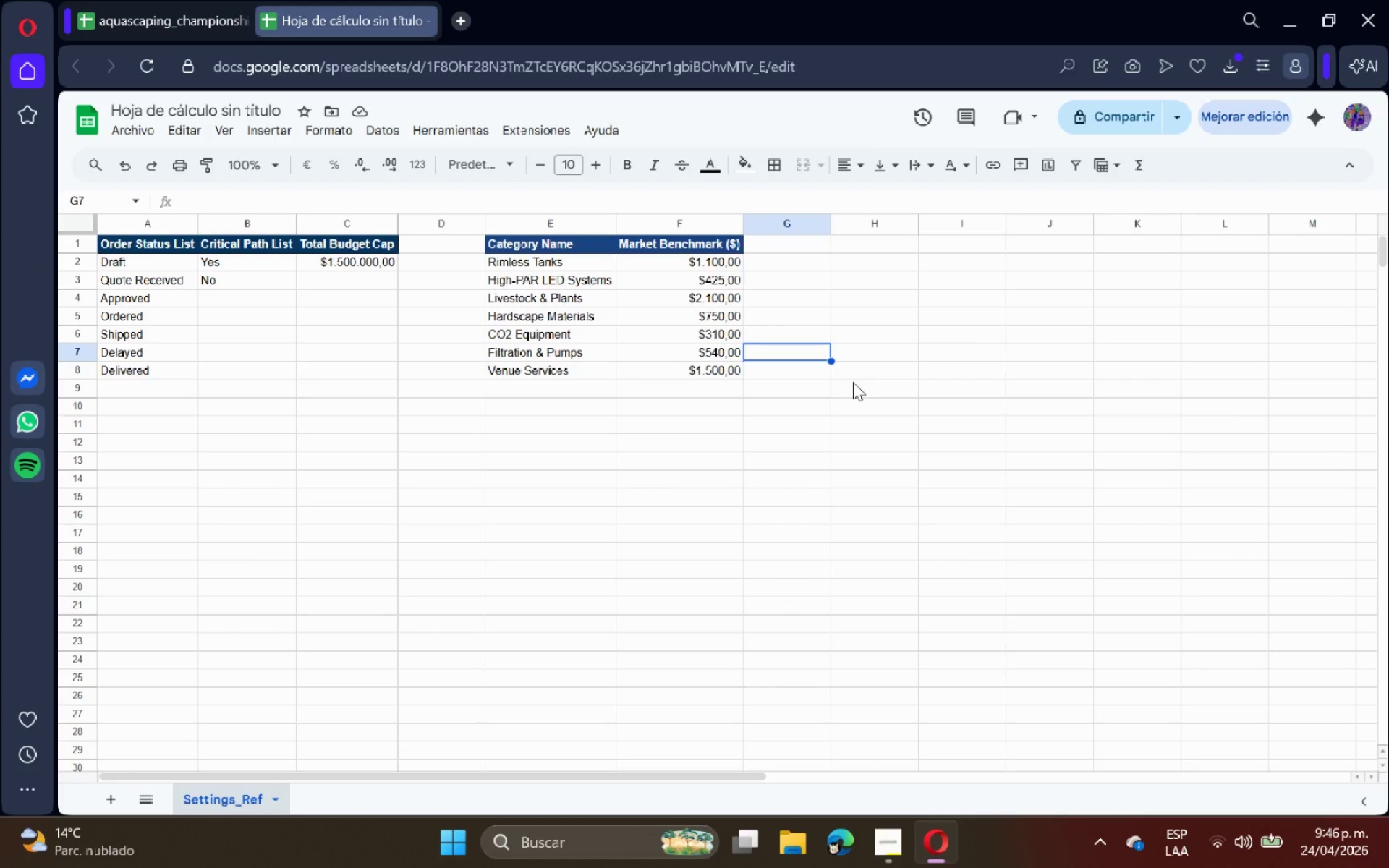 
wait(12.28)
 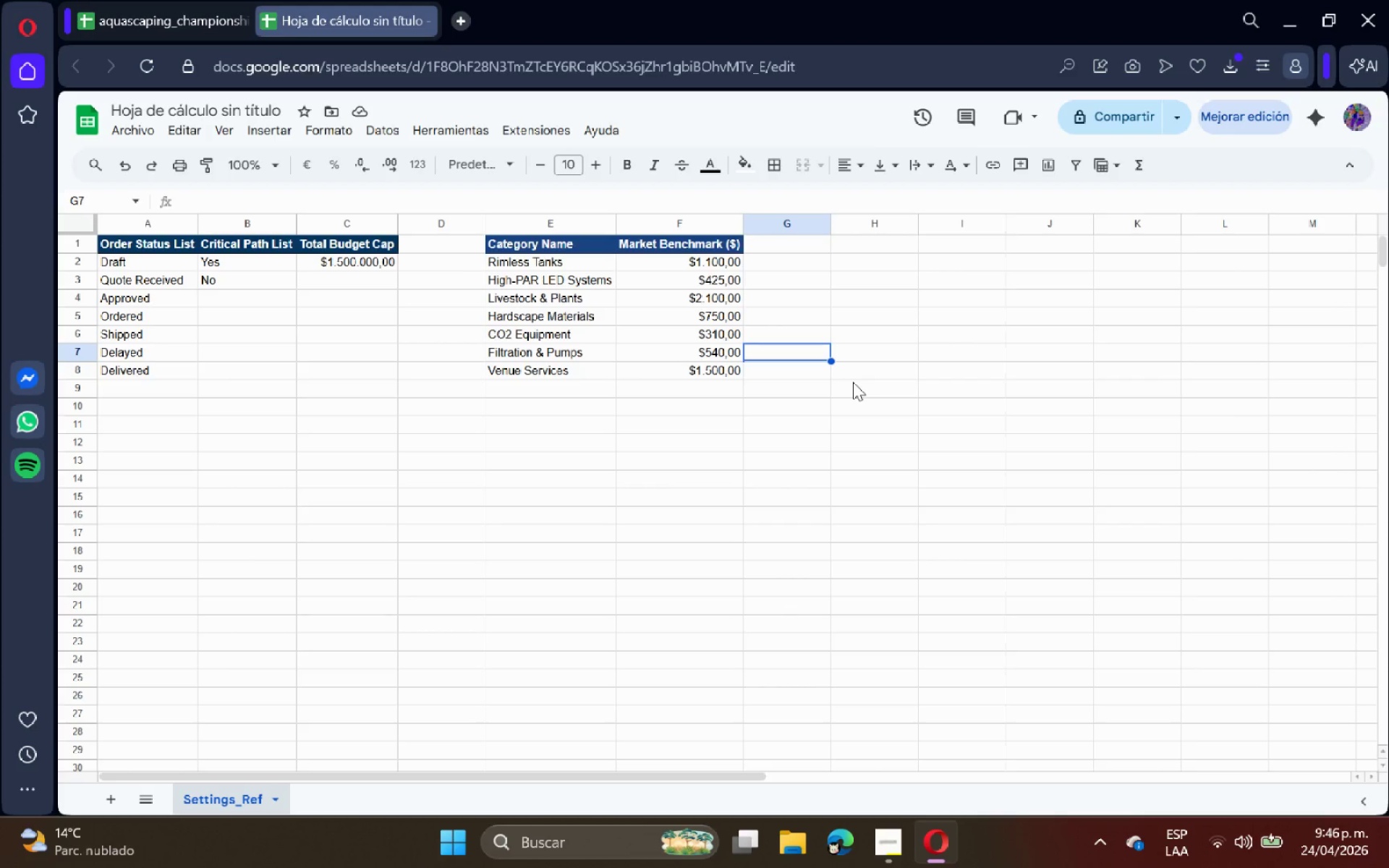 
right_click([211, 795])
 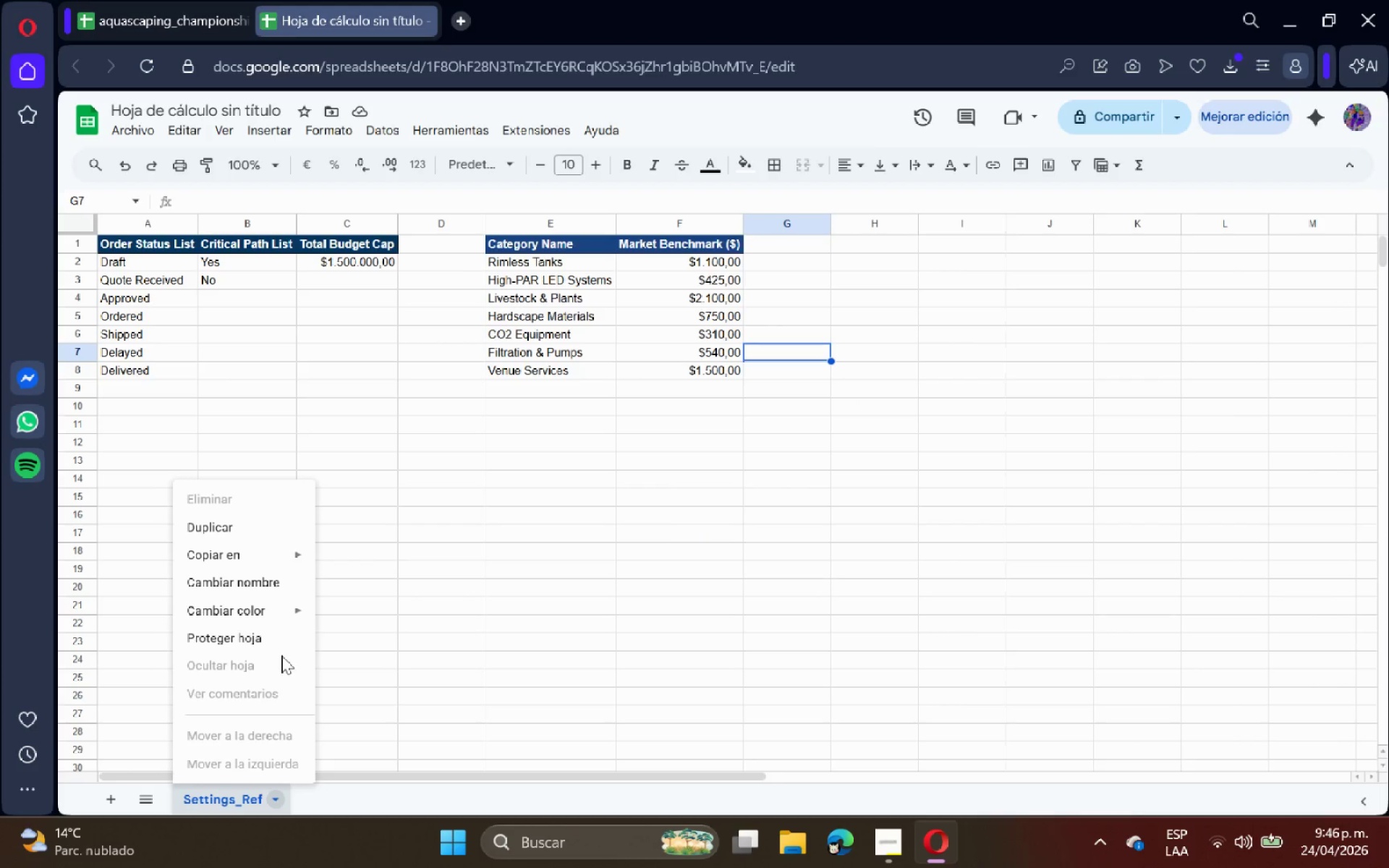 
left_click([273, 641])
 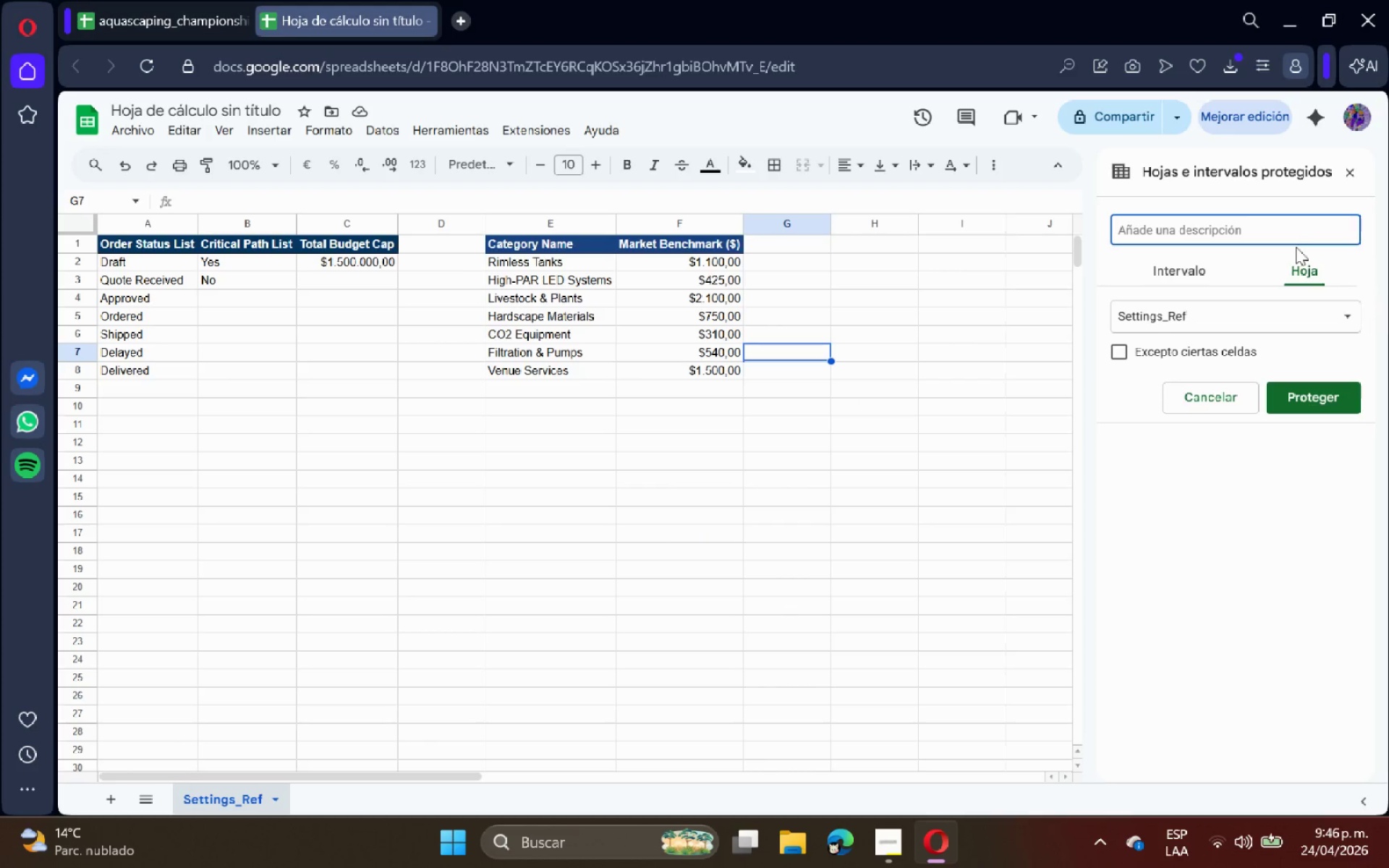 
left_click([1271, 229])
 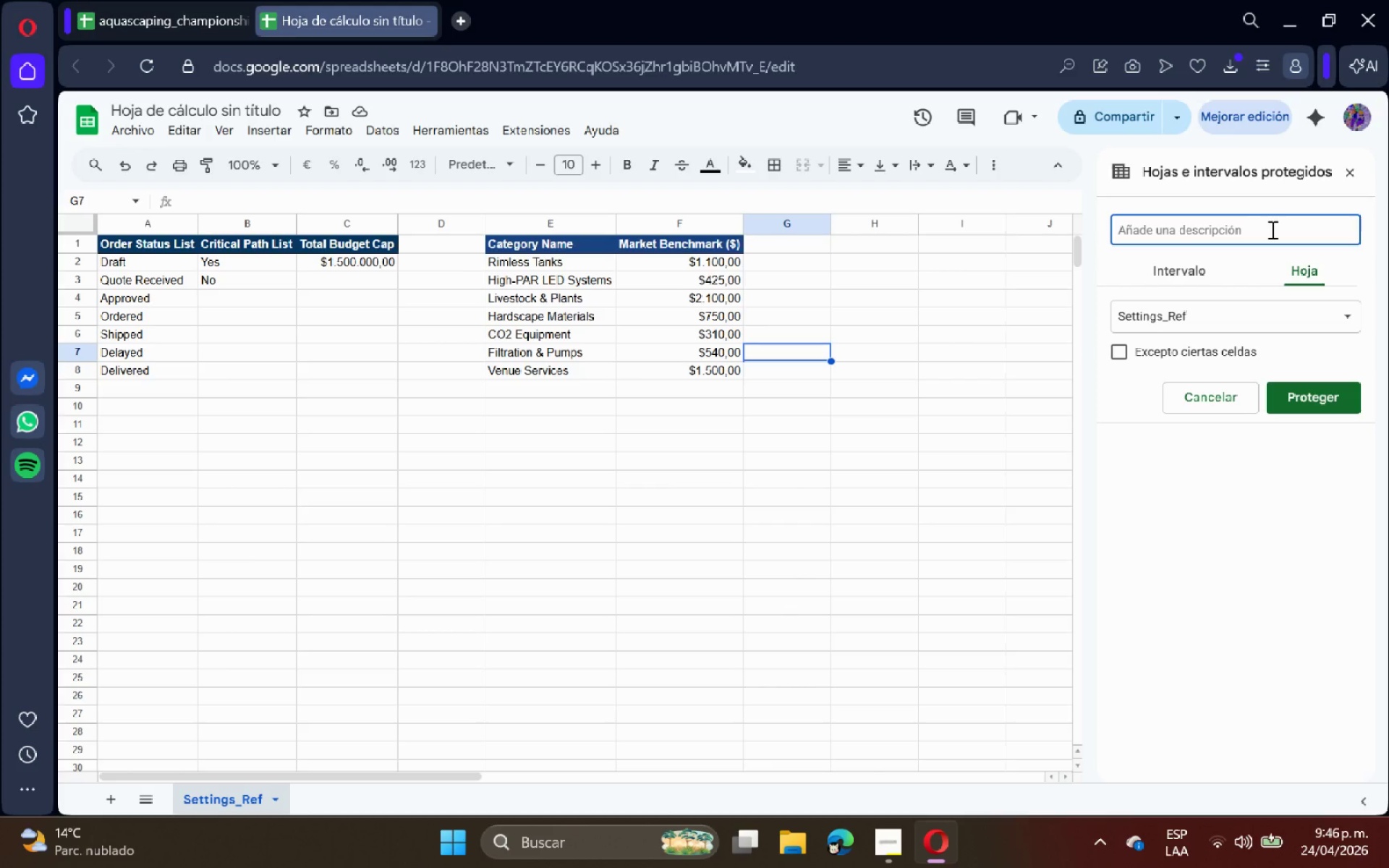 
wait(5.03)
 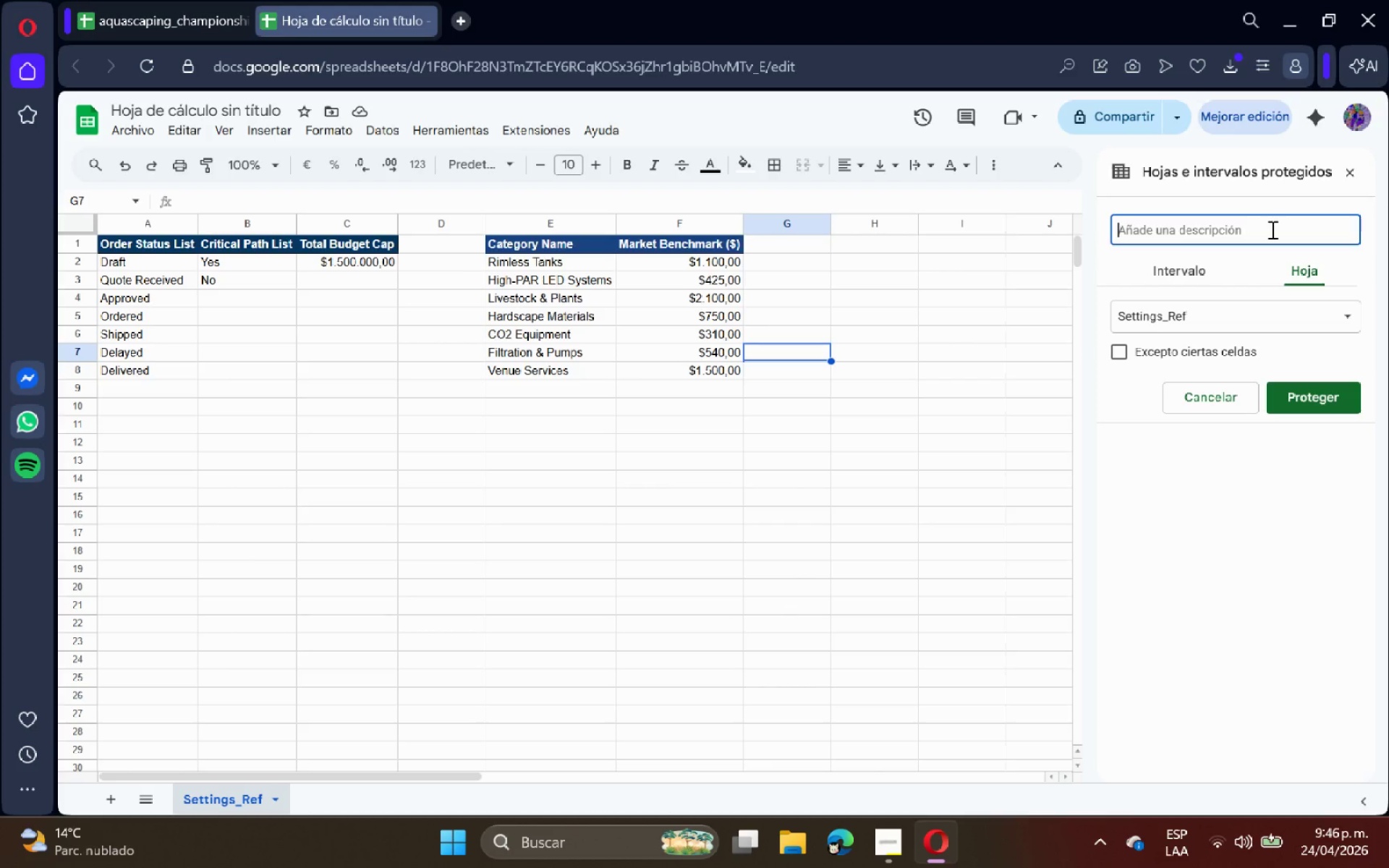 
type(Params)
 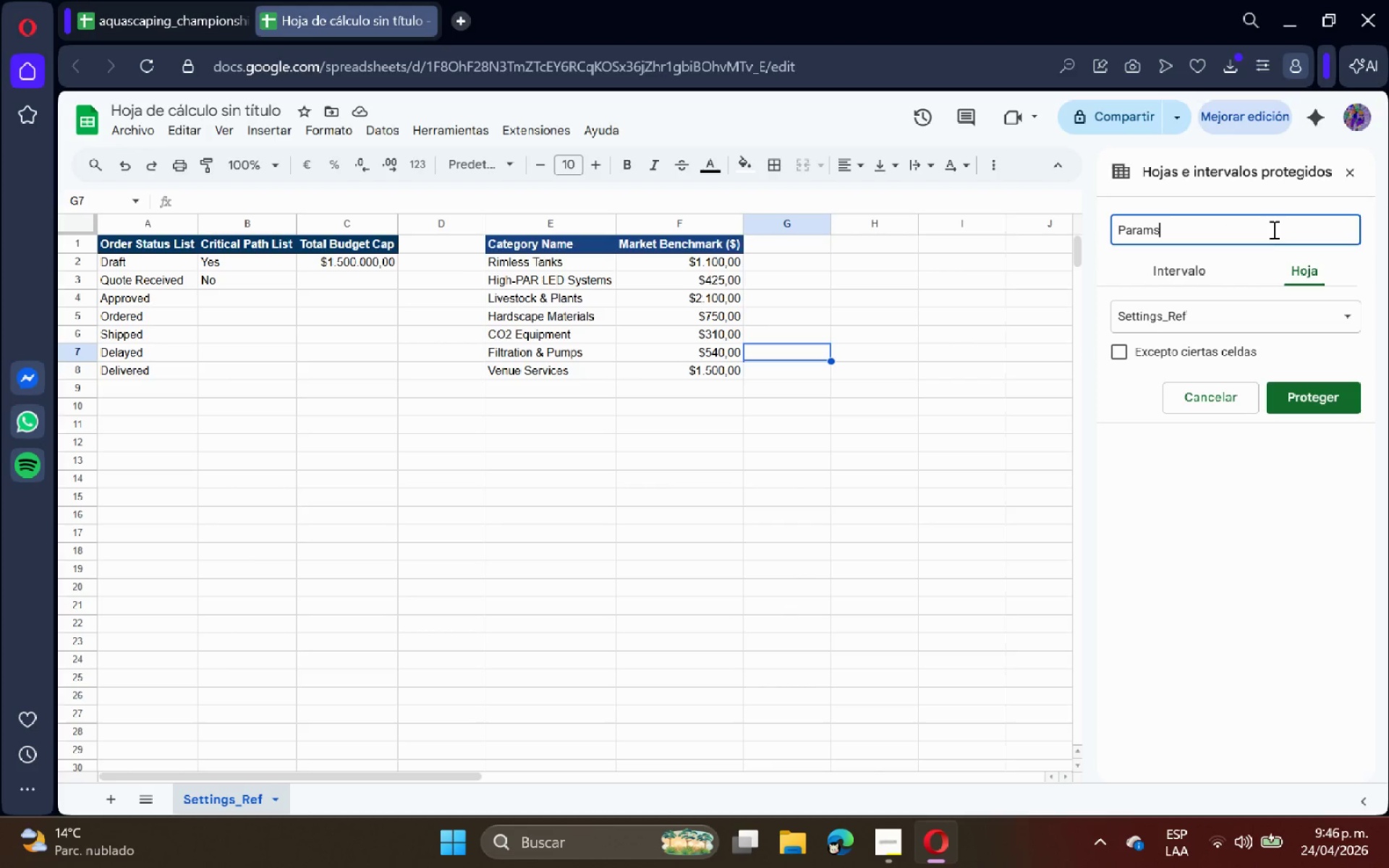 
key(Enter)
 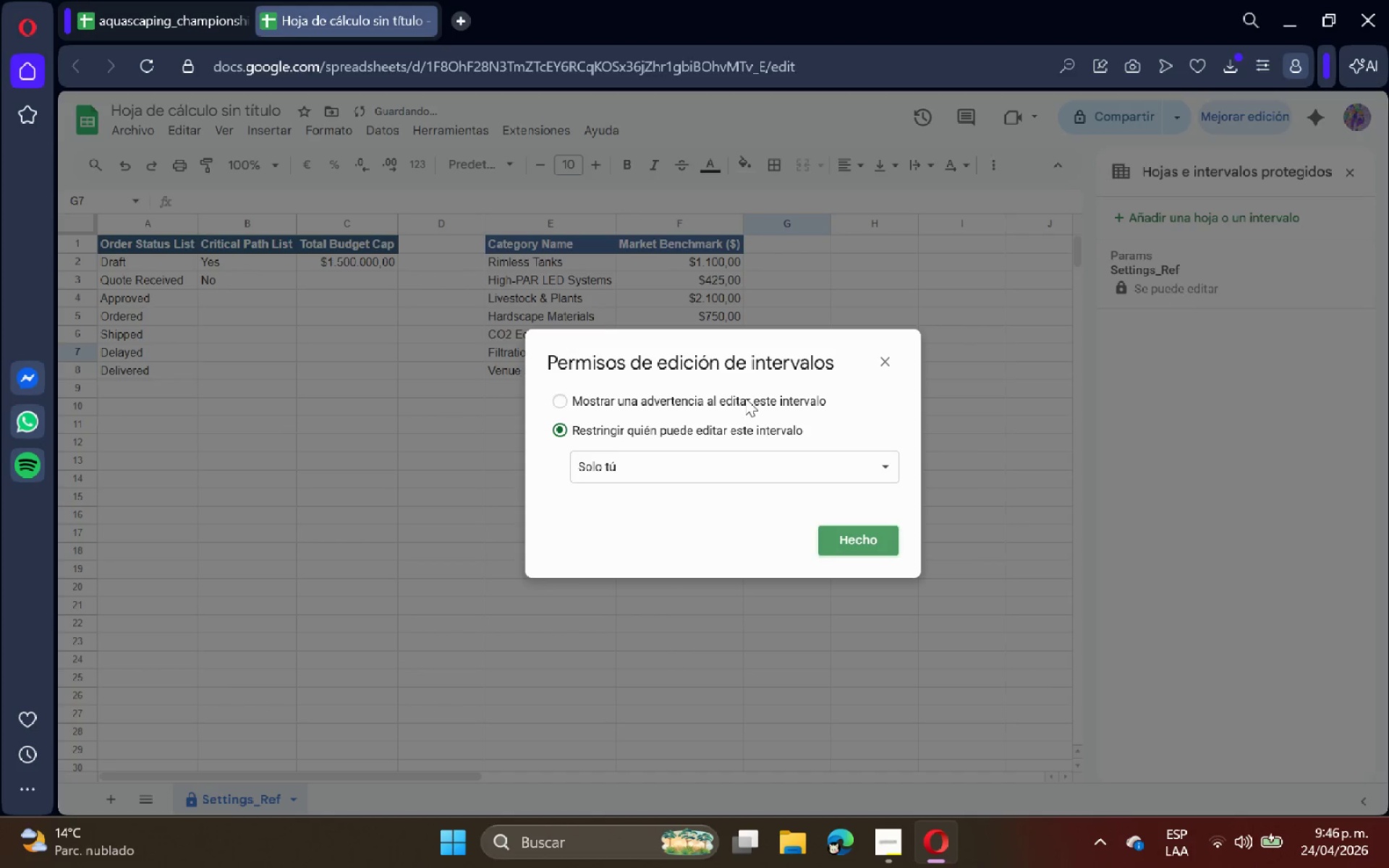 
left_click([733, 401])
 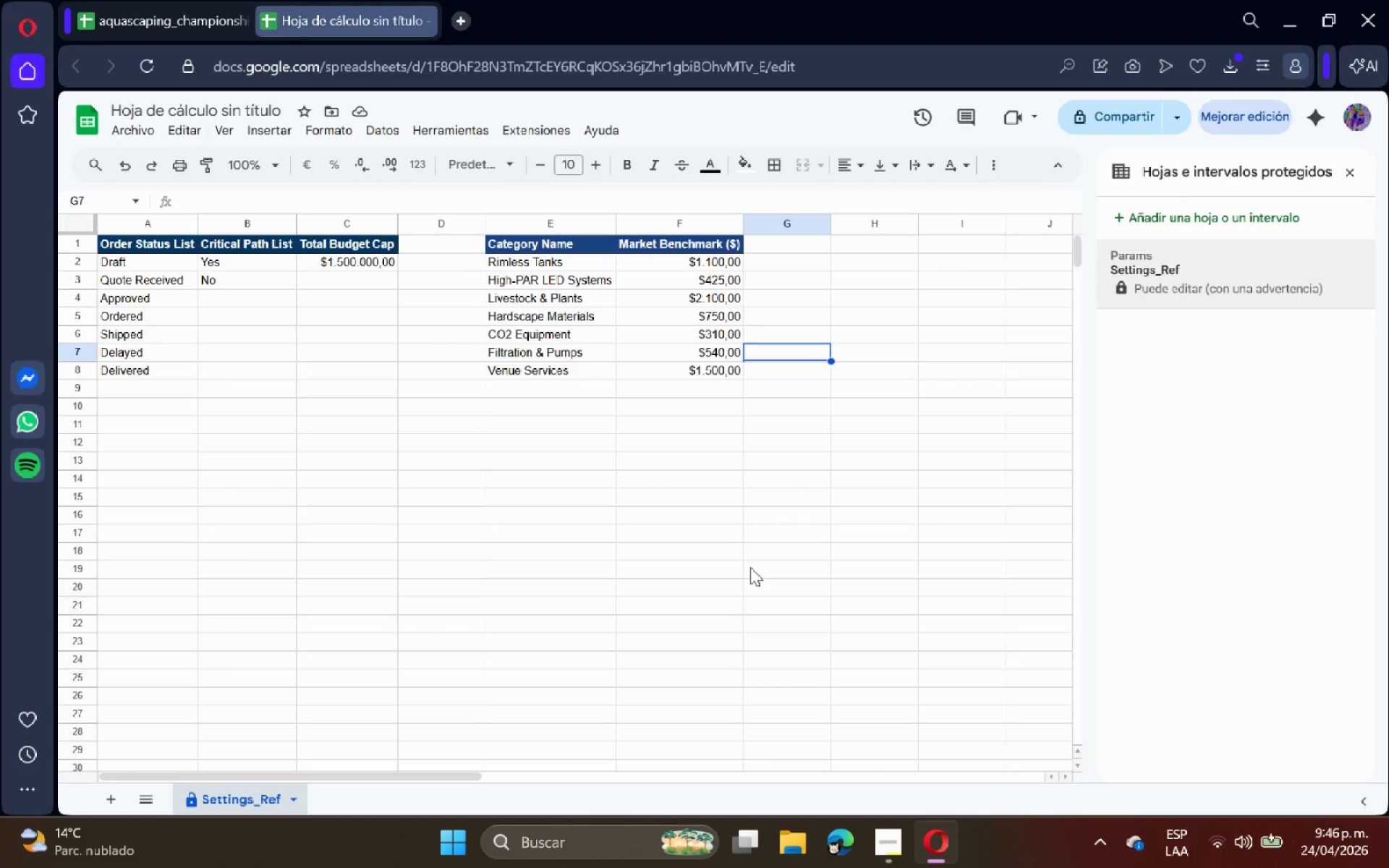 
wait(23.12)
 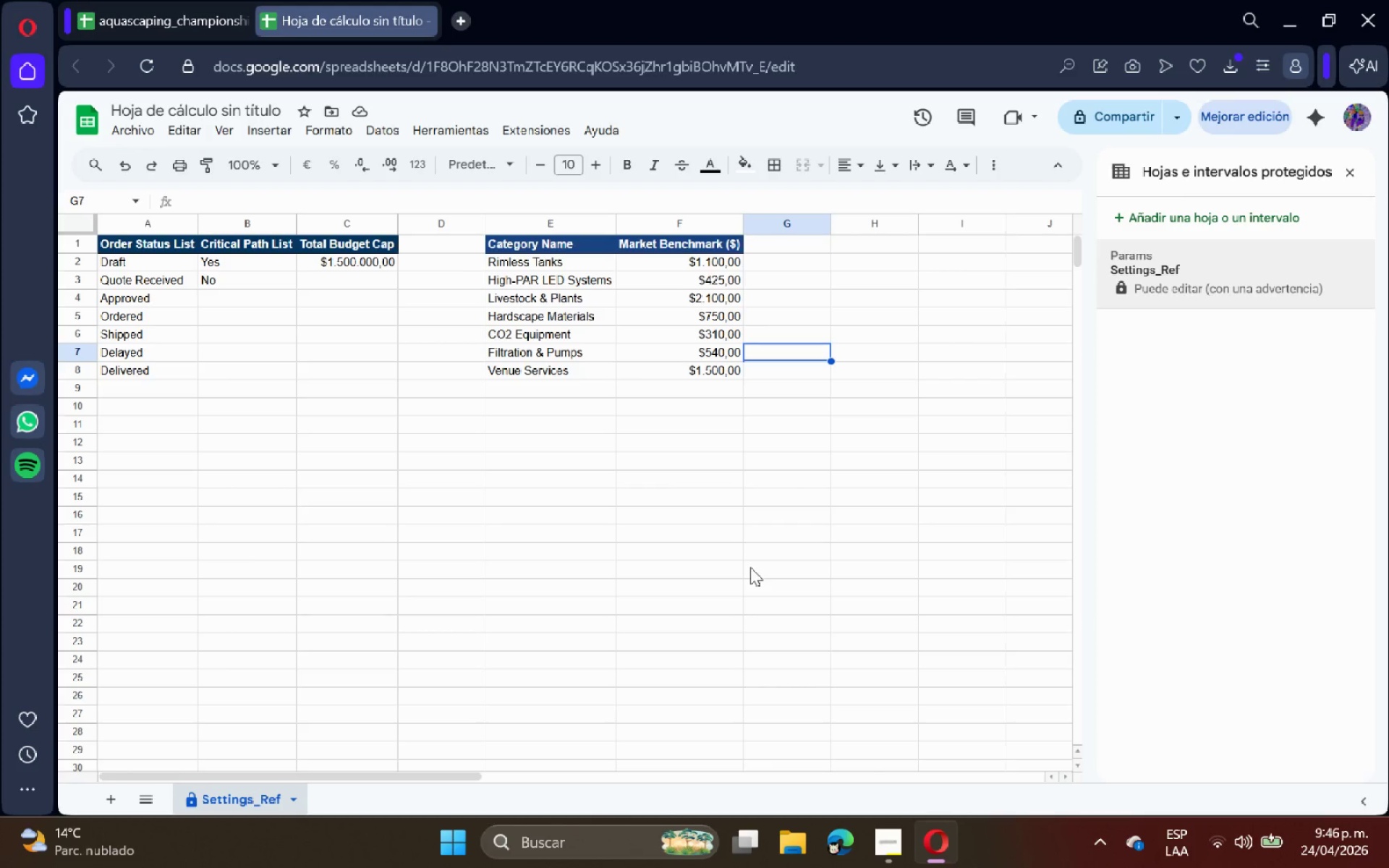 
left_click([163, 0])
 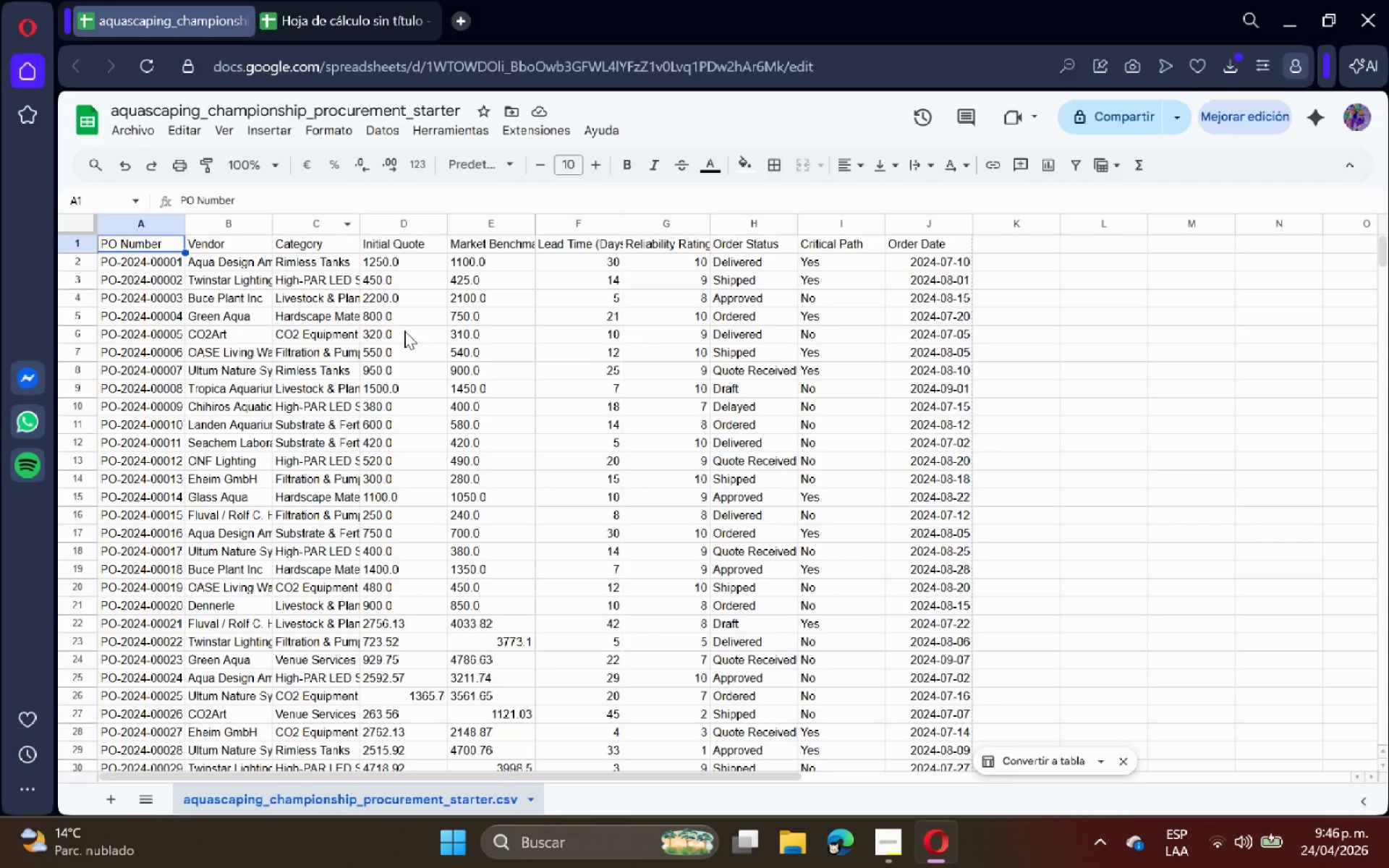 
scroll: coordinate [450, 428], scroll_direction: up, amount: 4.0
 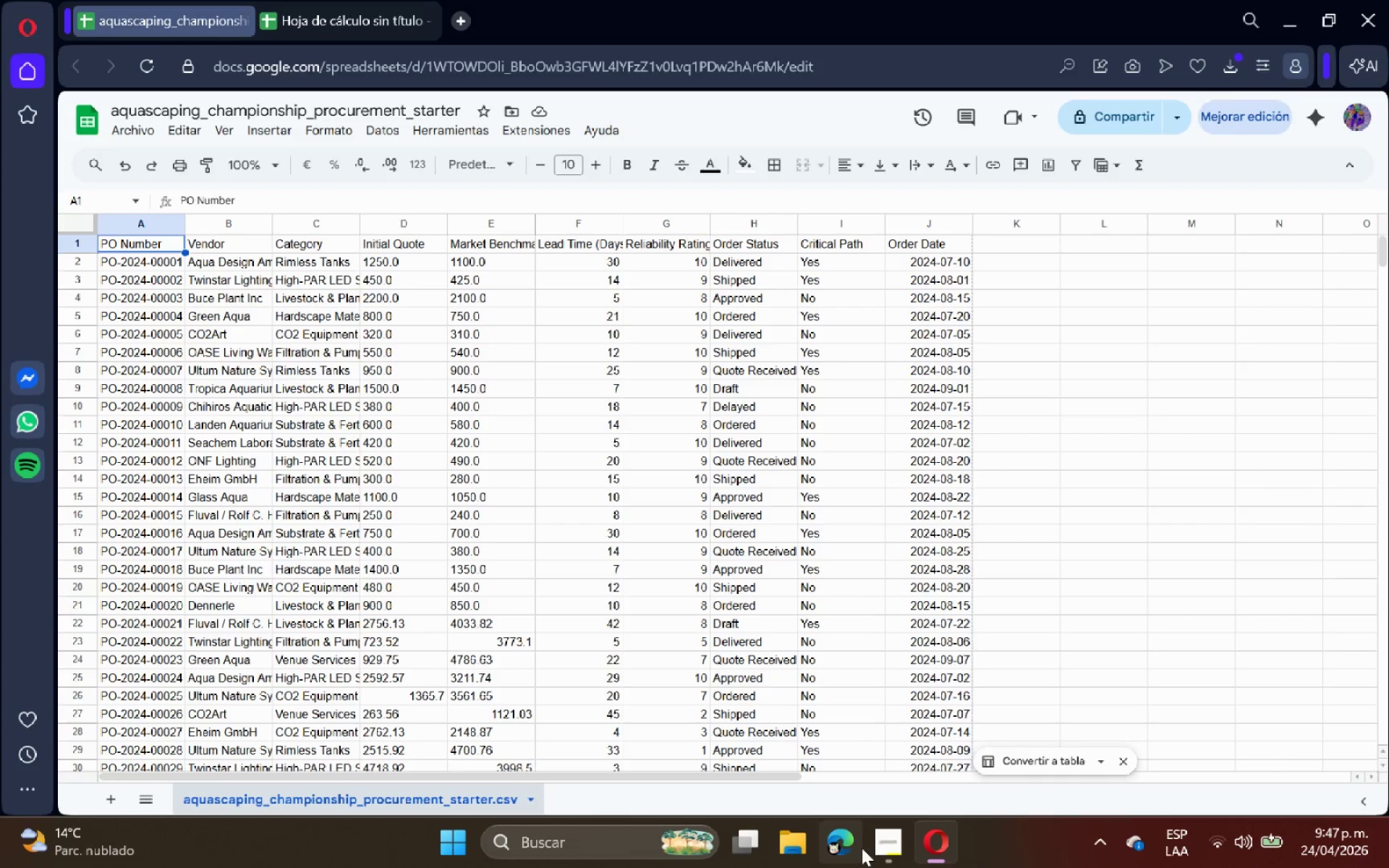 
left_click([875, 846])